 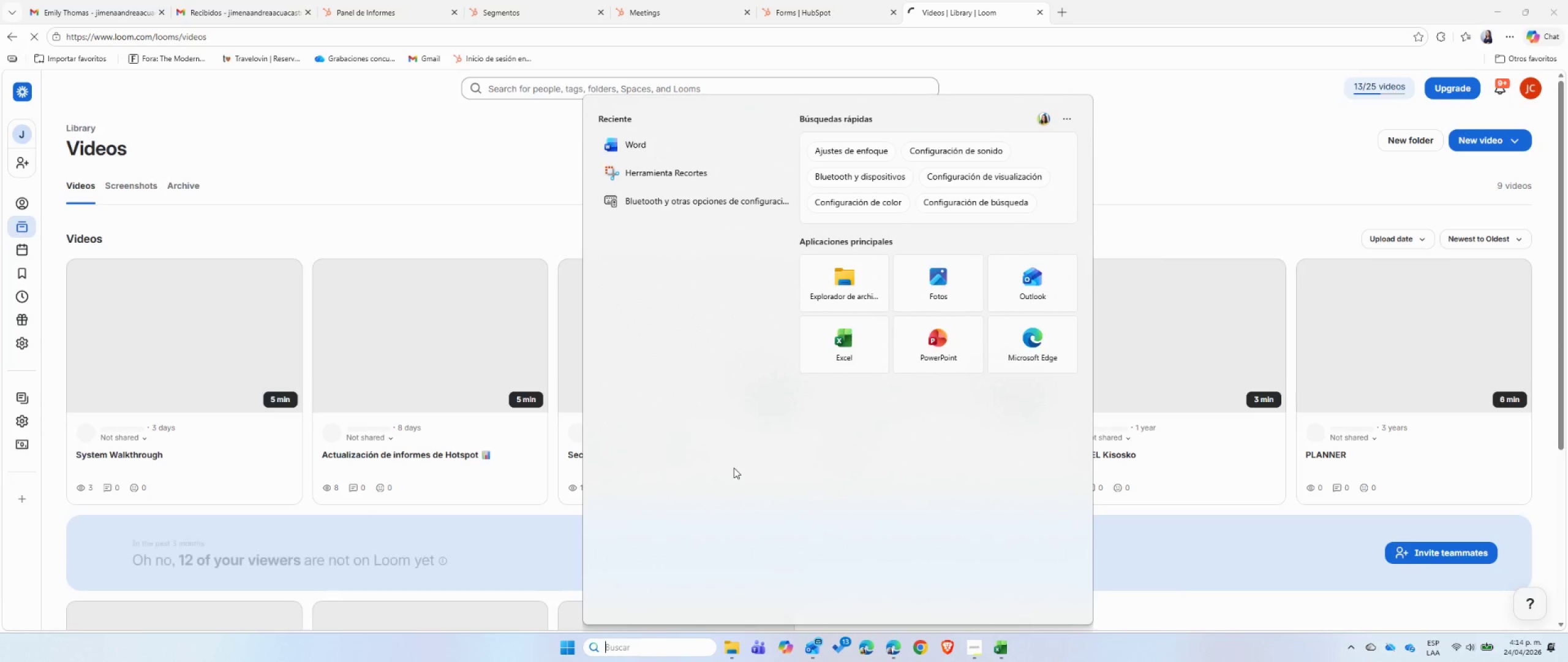 
left_click([683, 201])
 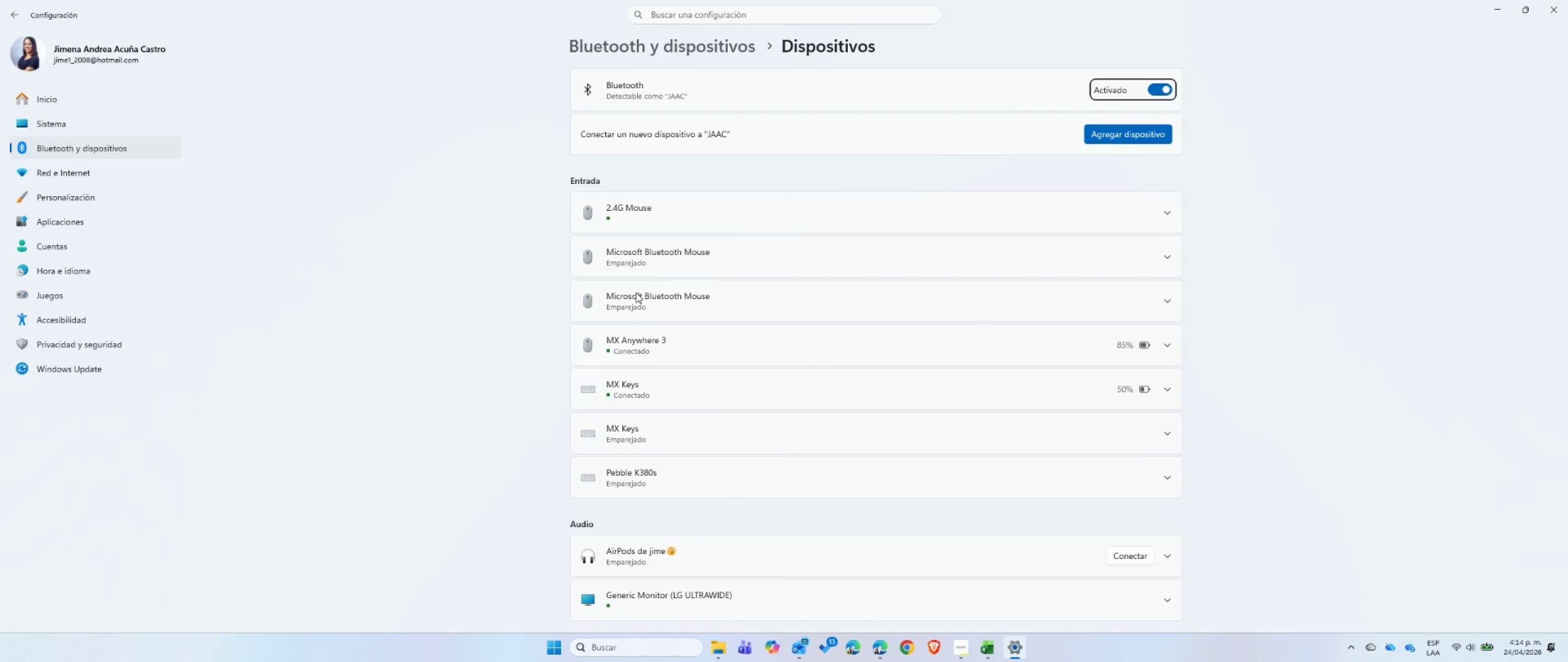 
wait(20.78)
 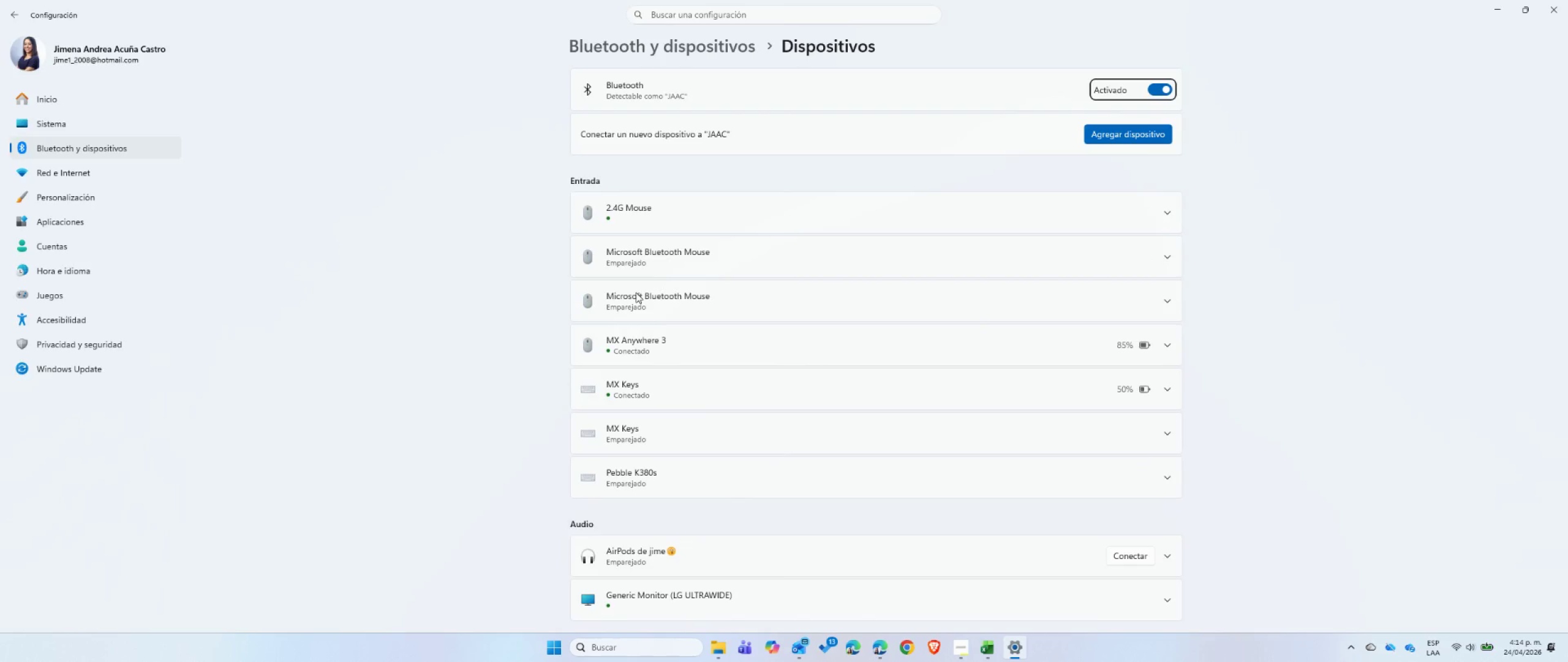 
left_click([1508, 645])
 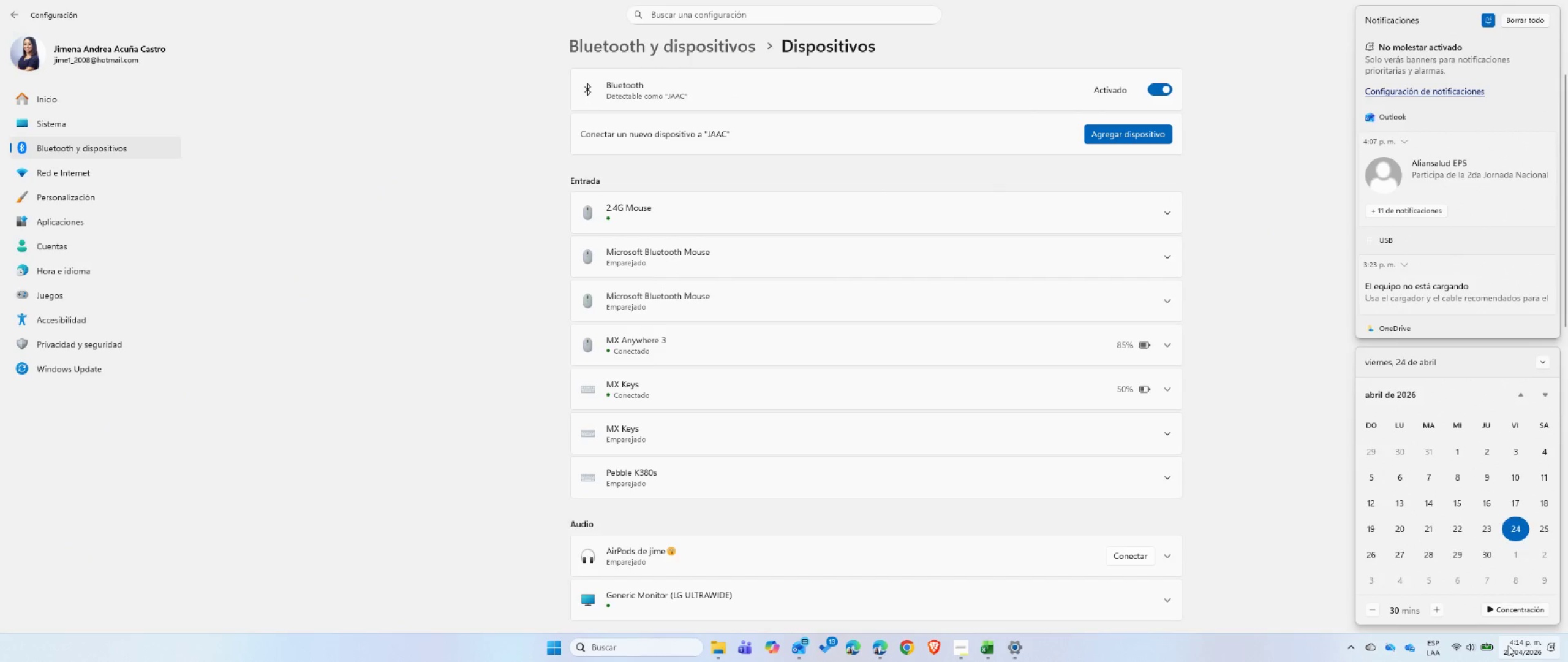 
left_click([1508, 645])
 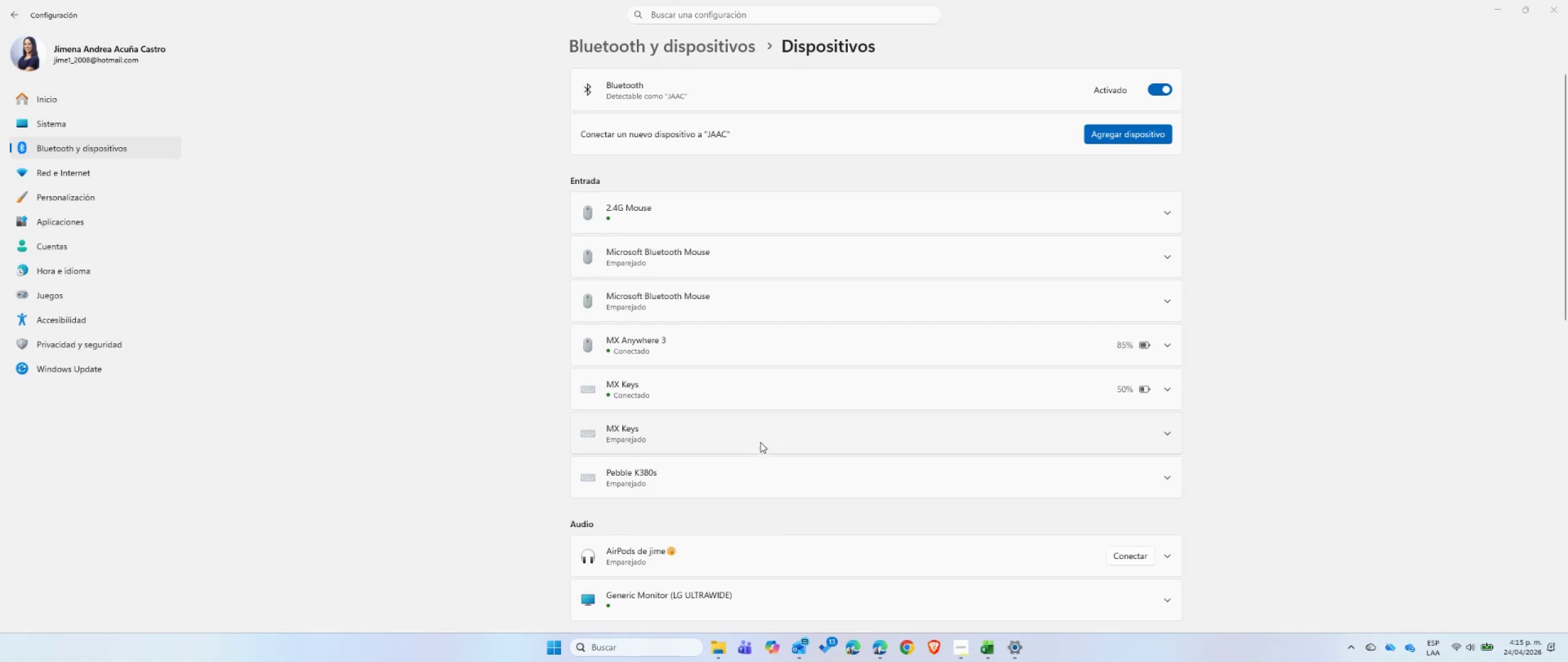 
scroll: coordinate [757, 330], scroll_direction: down, amount: 2.0
 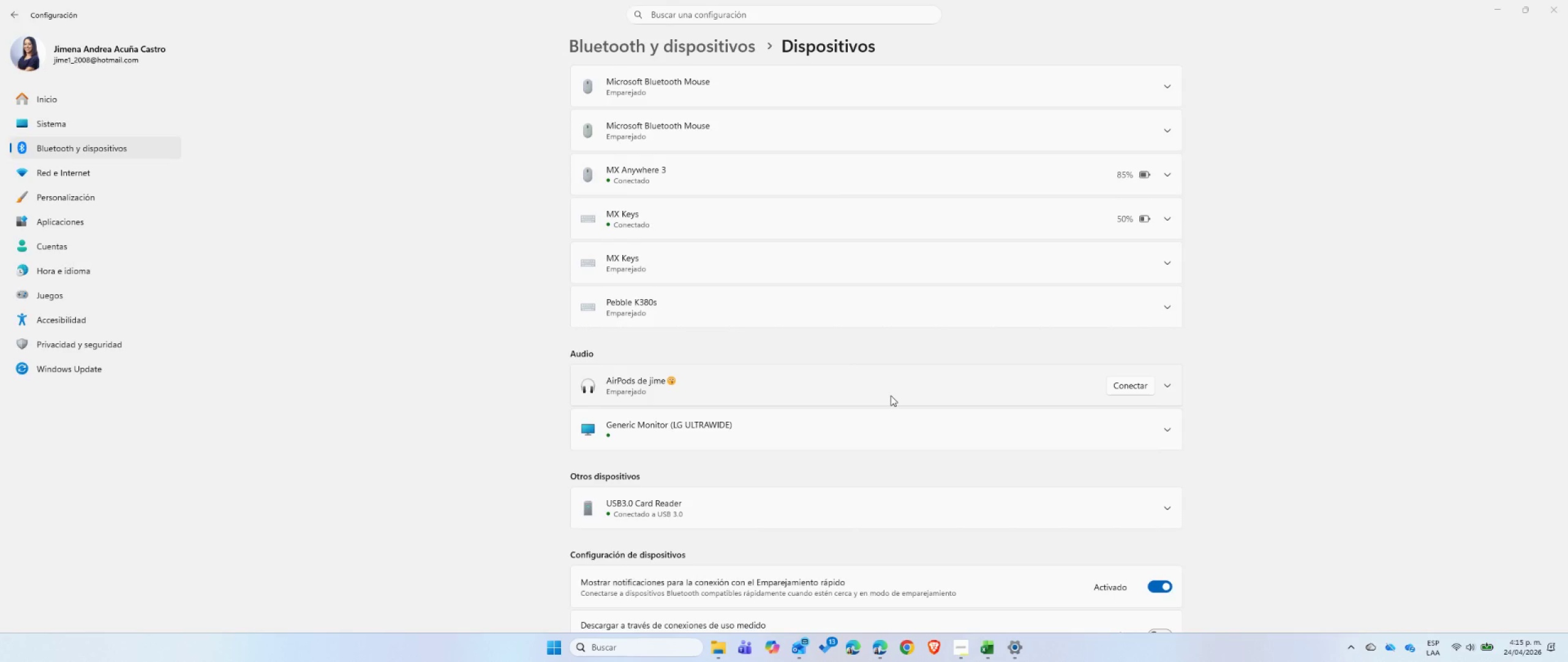 
wait(5.68)
 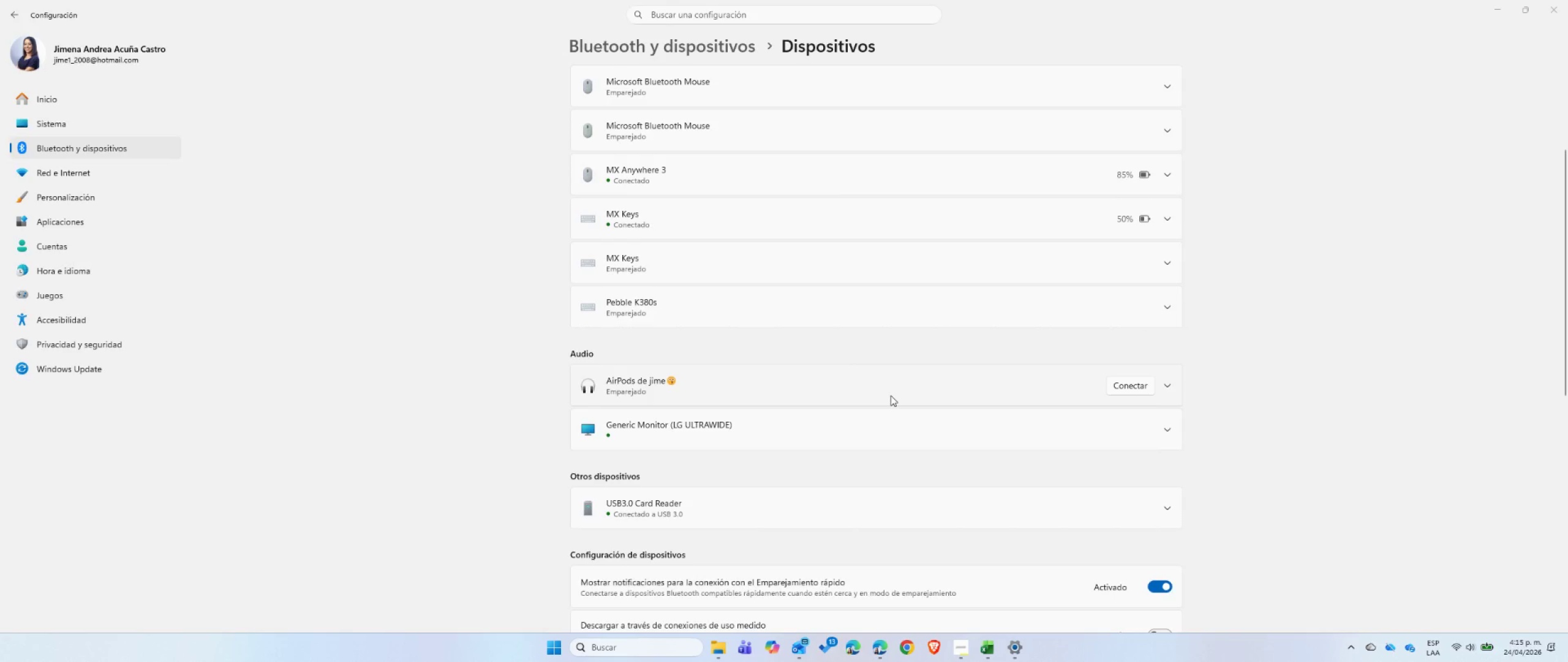 
left_click([1132, 386])
 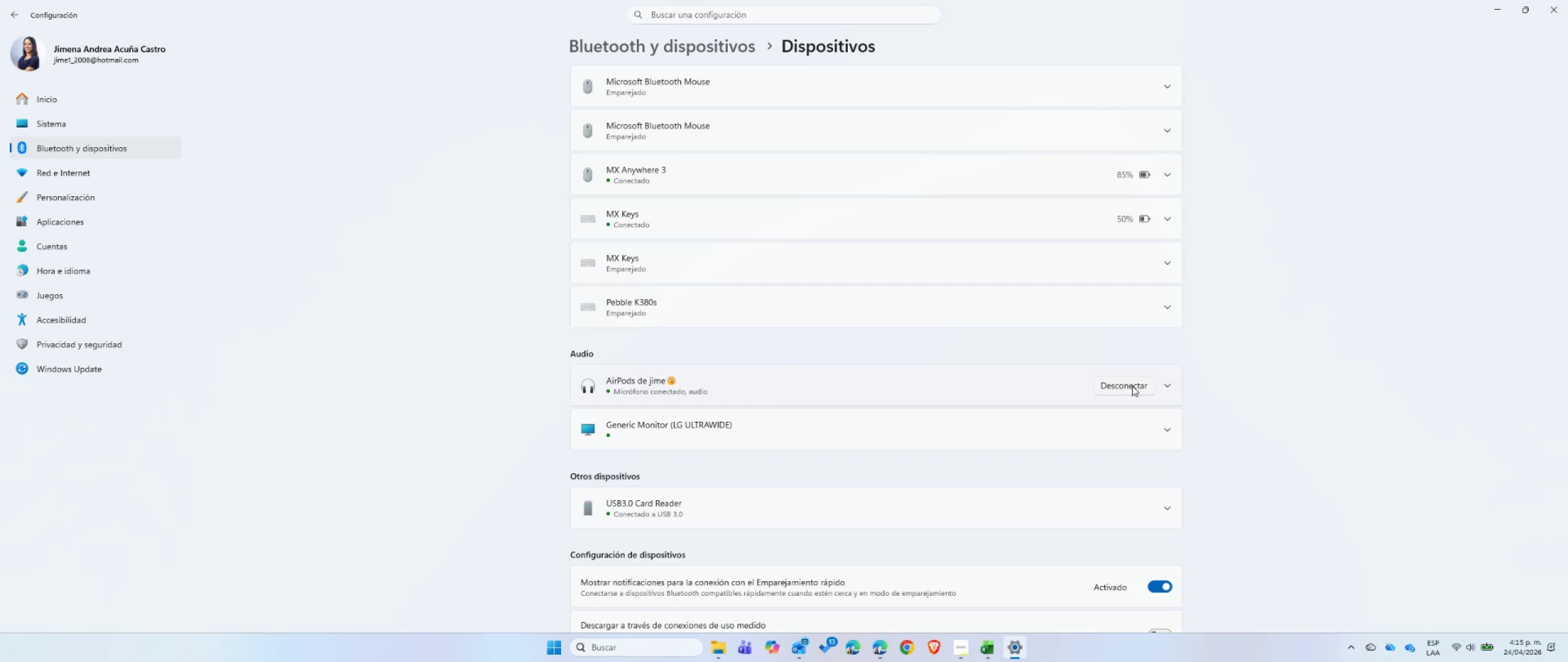 
wait(10.52)
 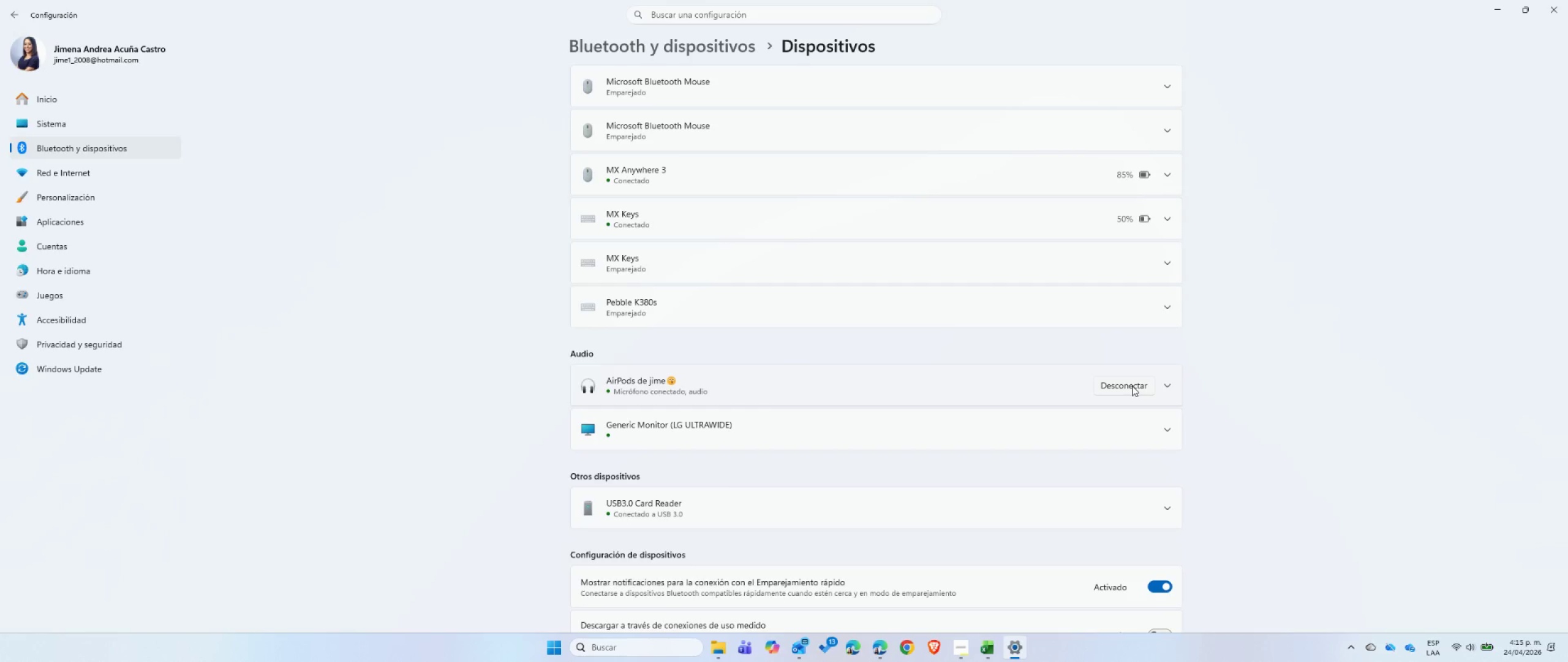 
left_click([1490, 1])
 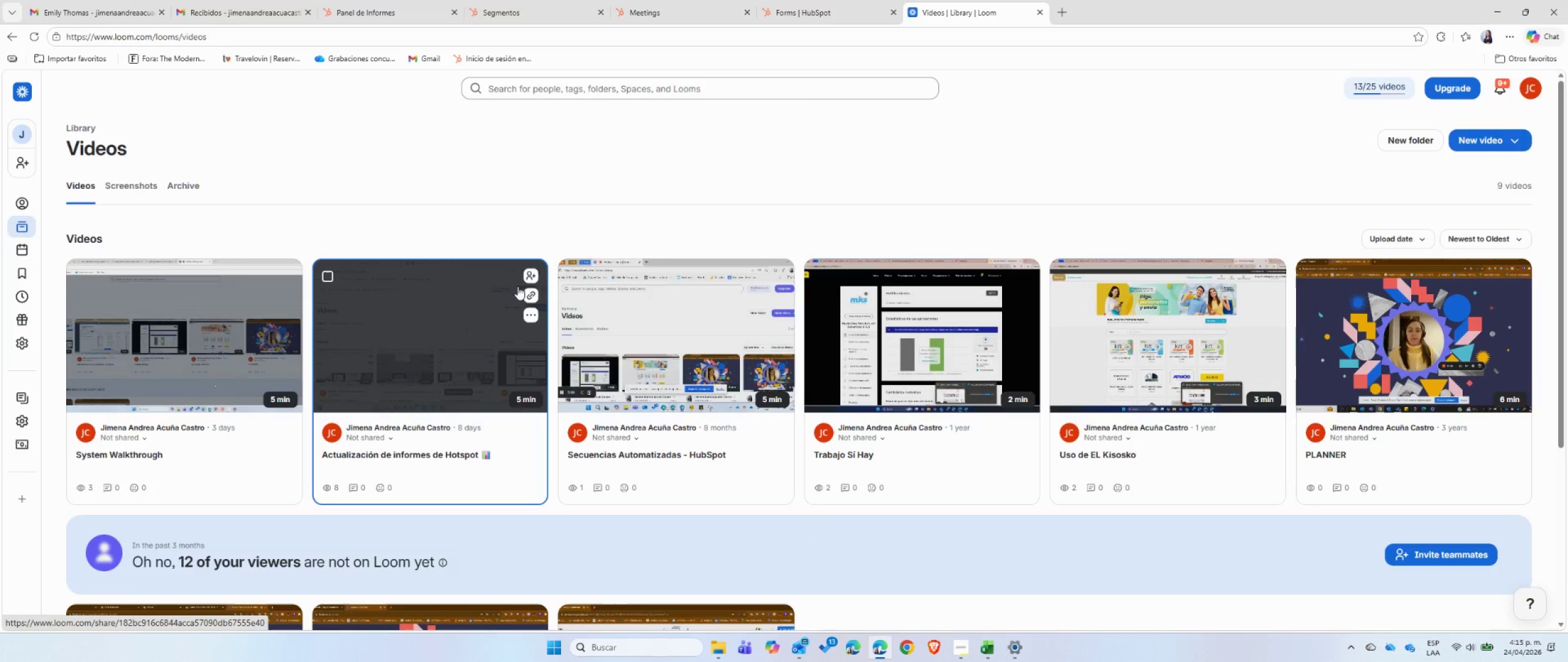 
left_click([528, 312])
 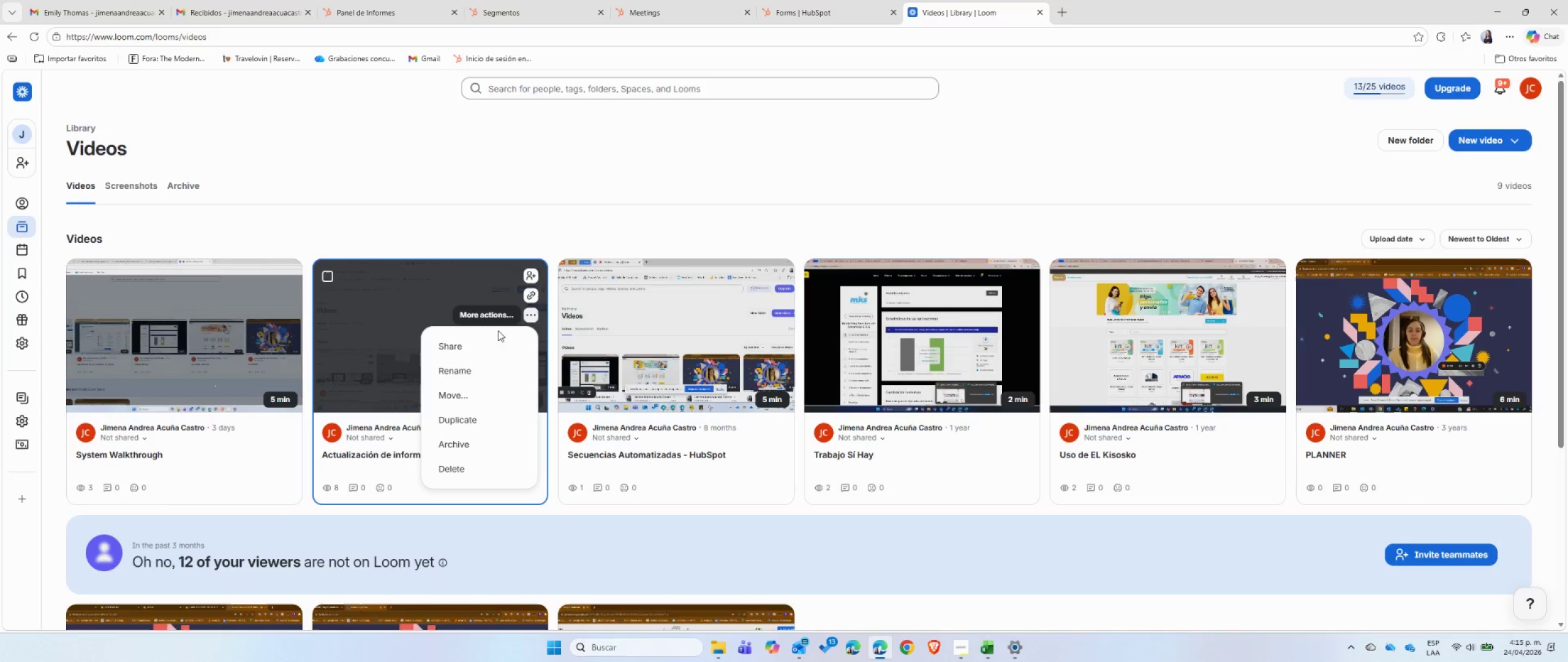 
left_click([450, 473])
 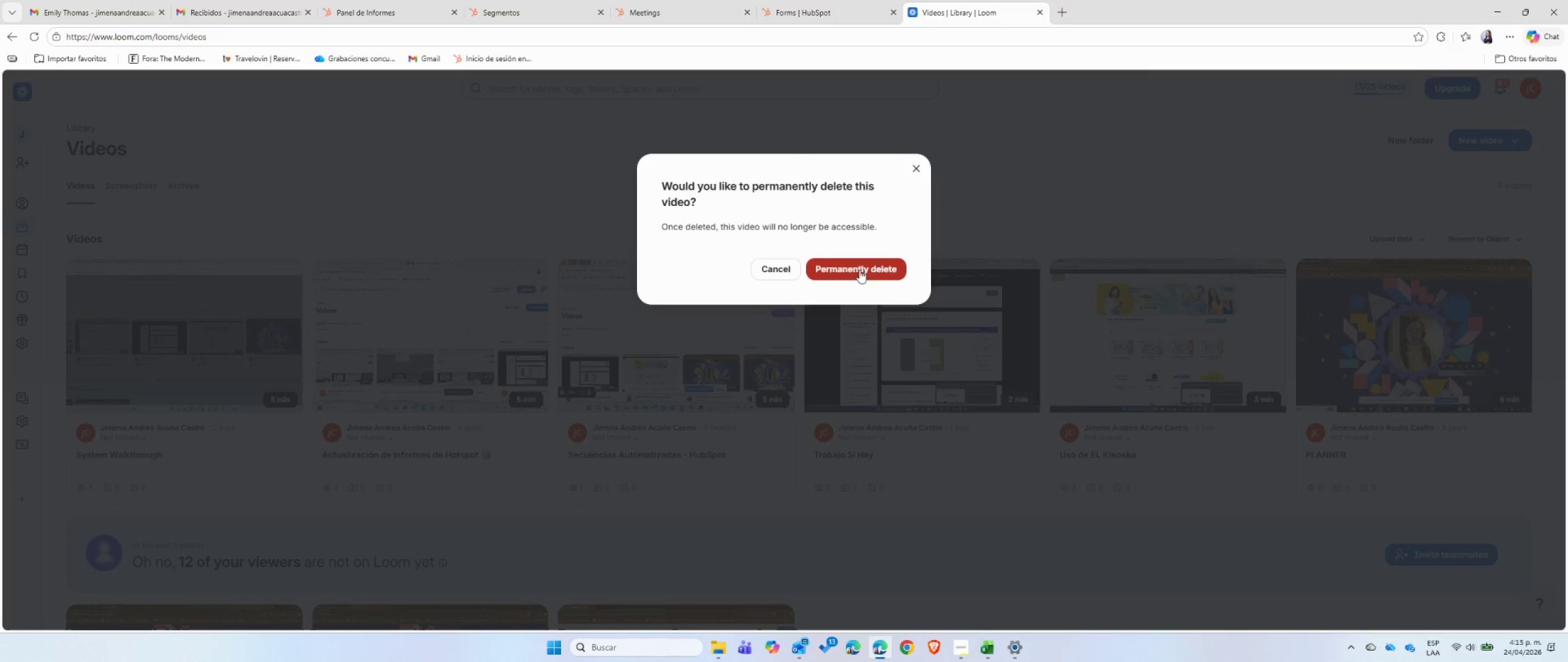 
left_click([859, 270])
 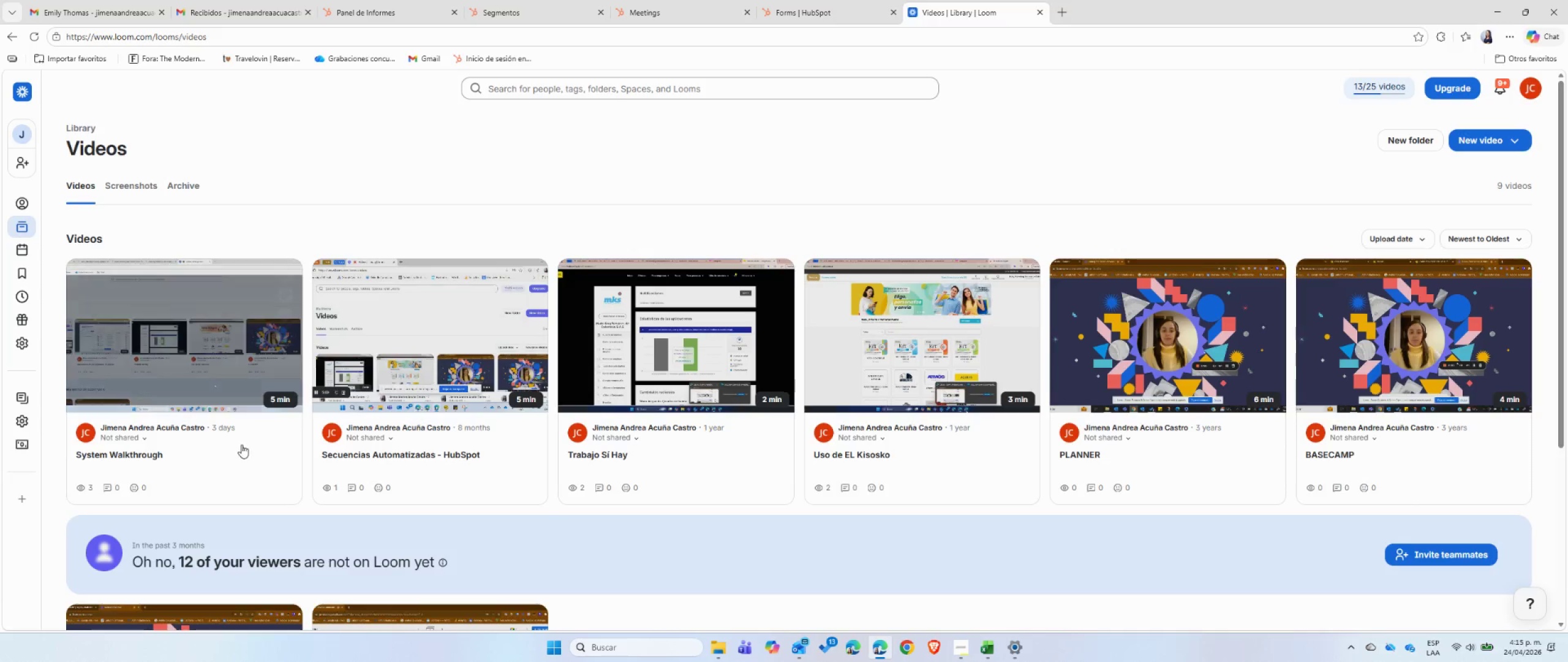 
left_click([284, 316])
 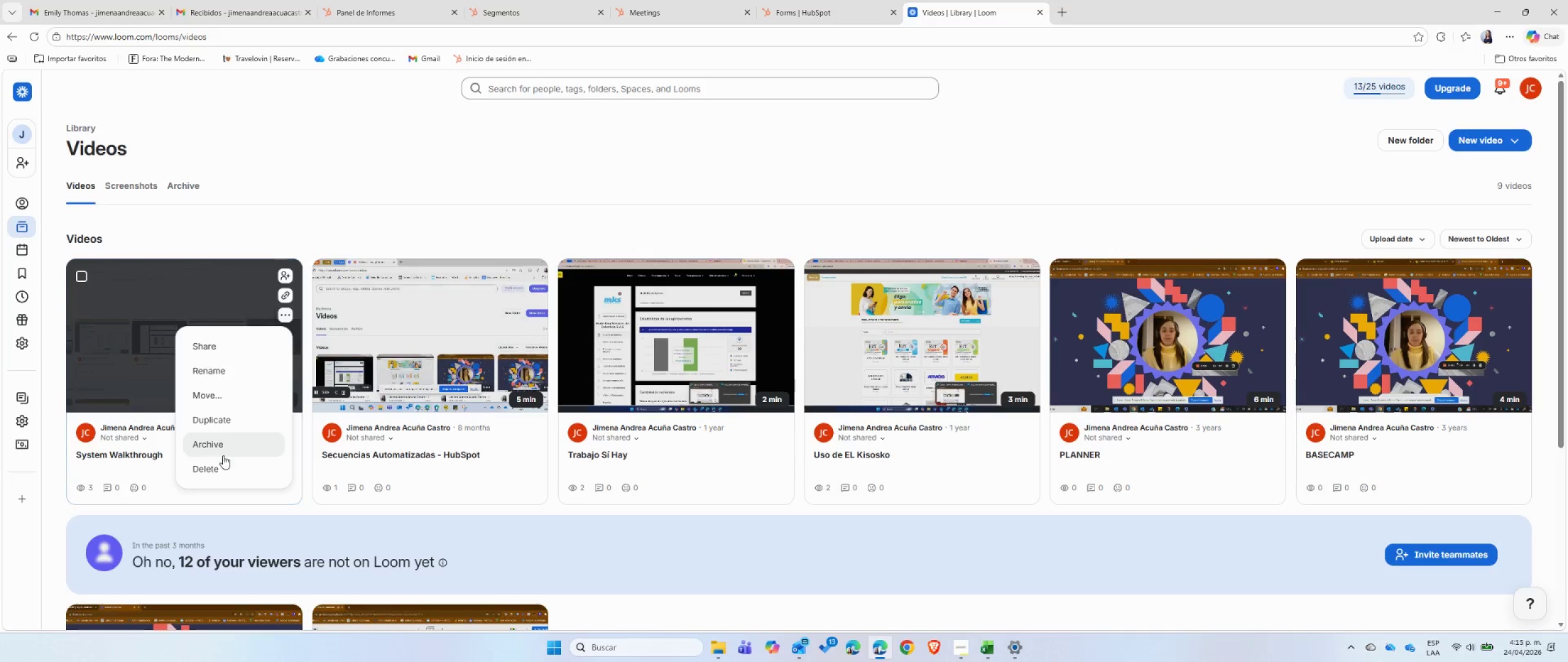 
left_click([219, 469])
 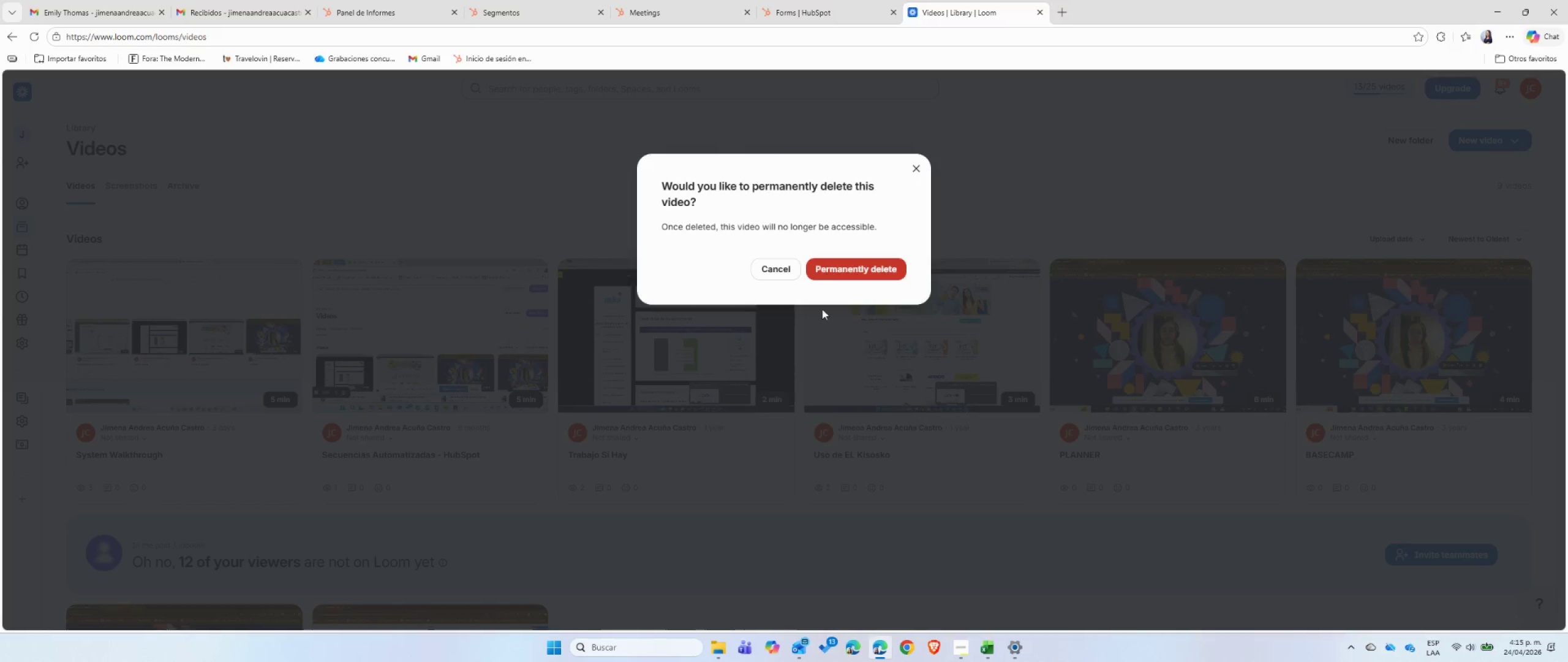 
left_click([831, 274])
 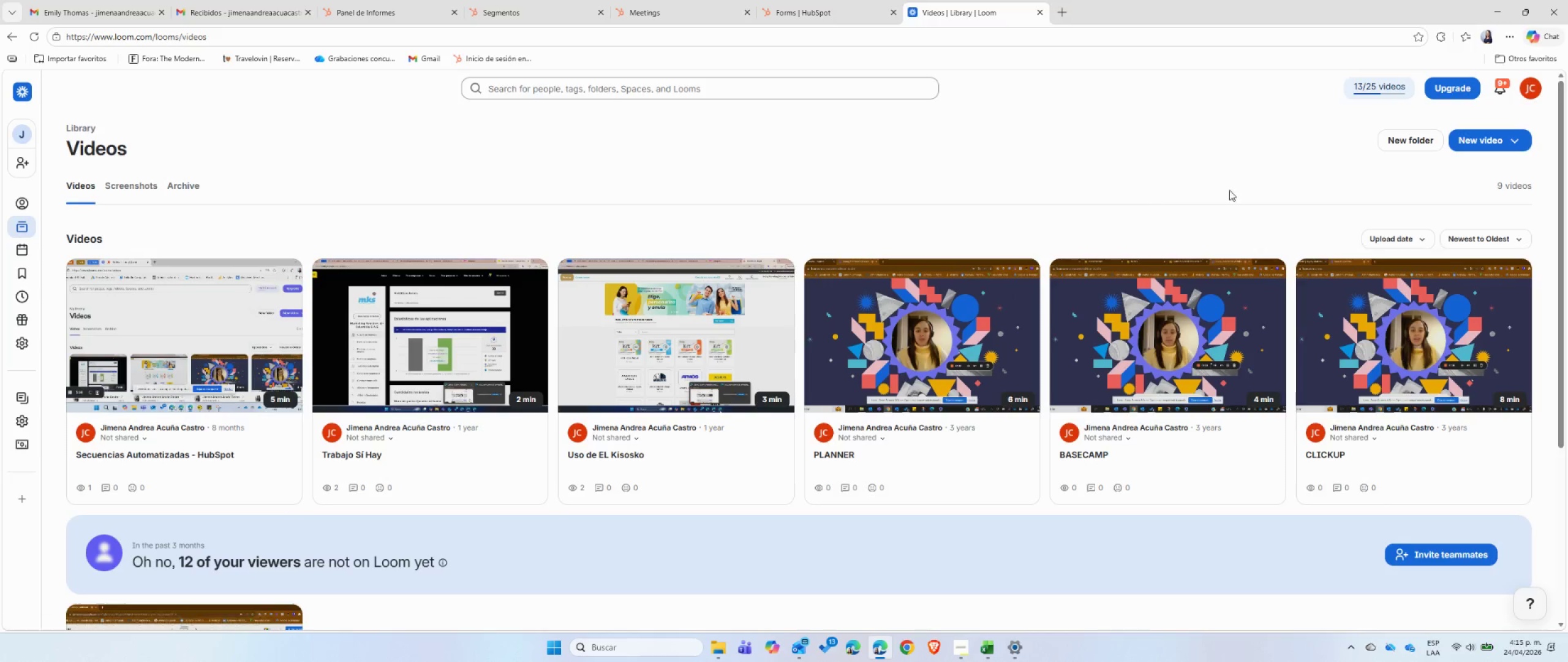 
left_click([1494, 144])
 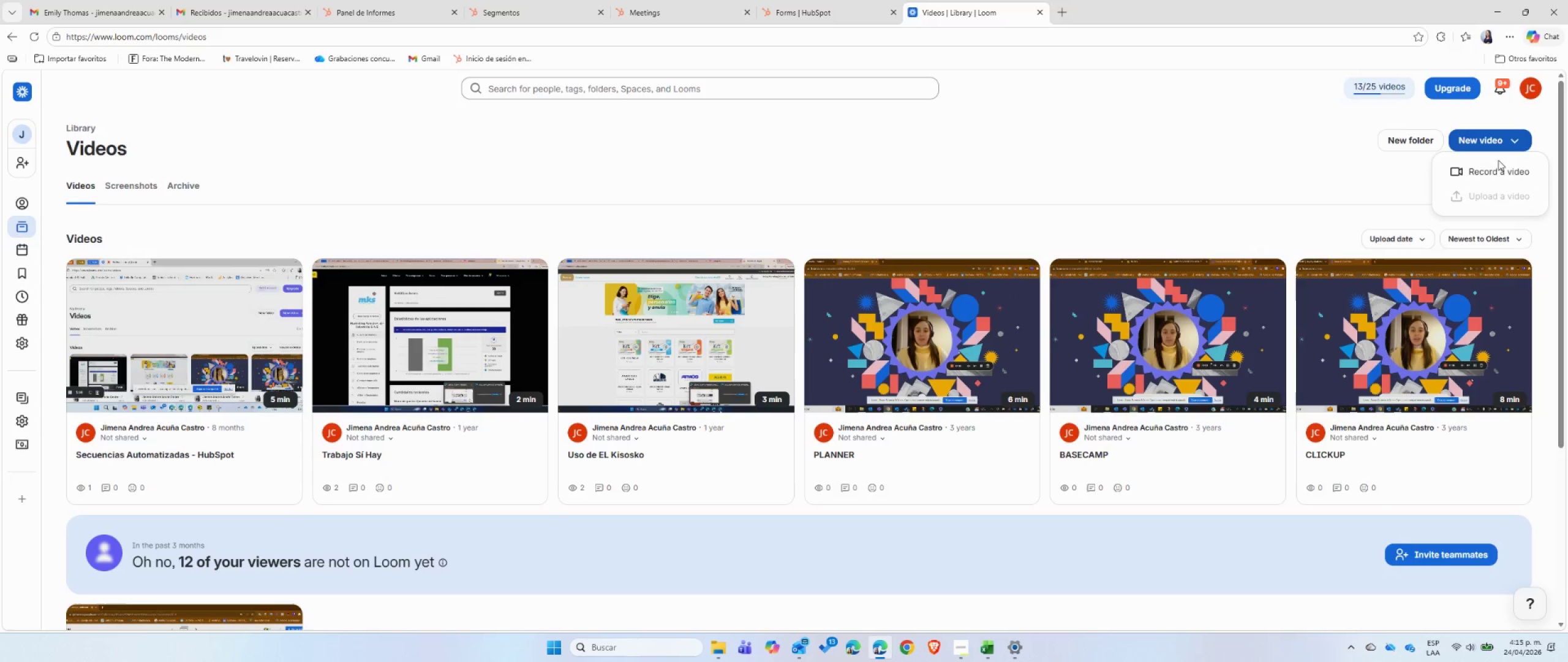 
left_click([1498, 169])
 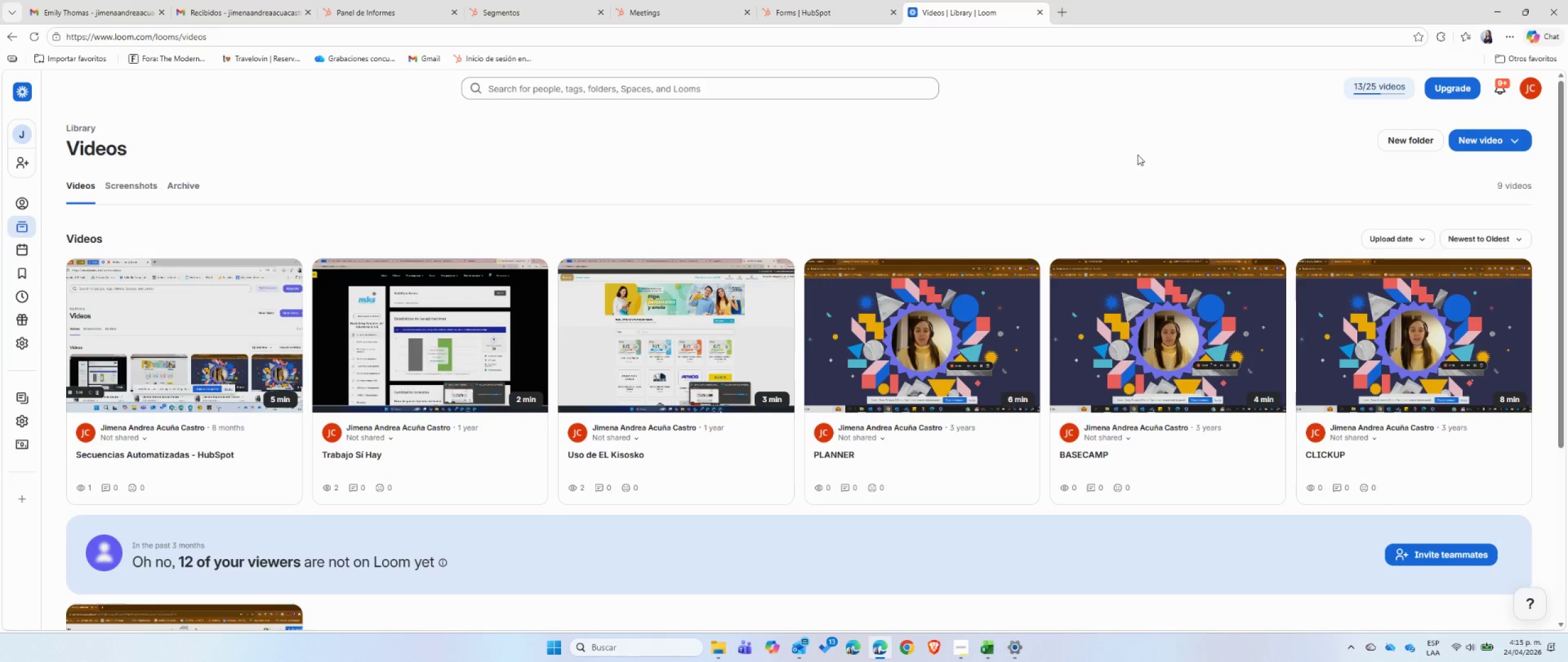 
wait(5.01)
 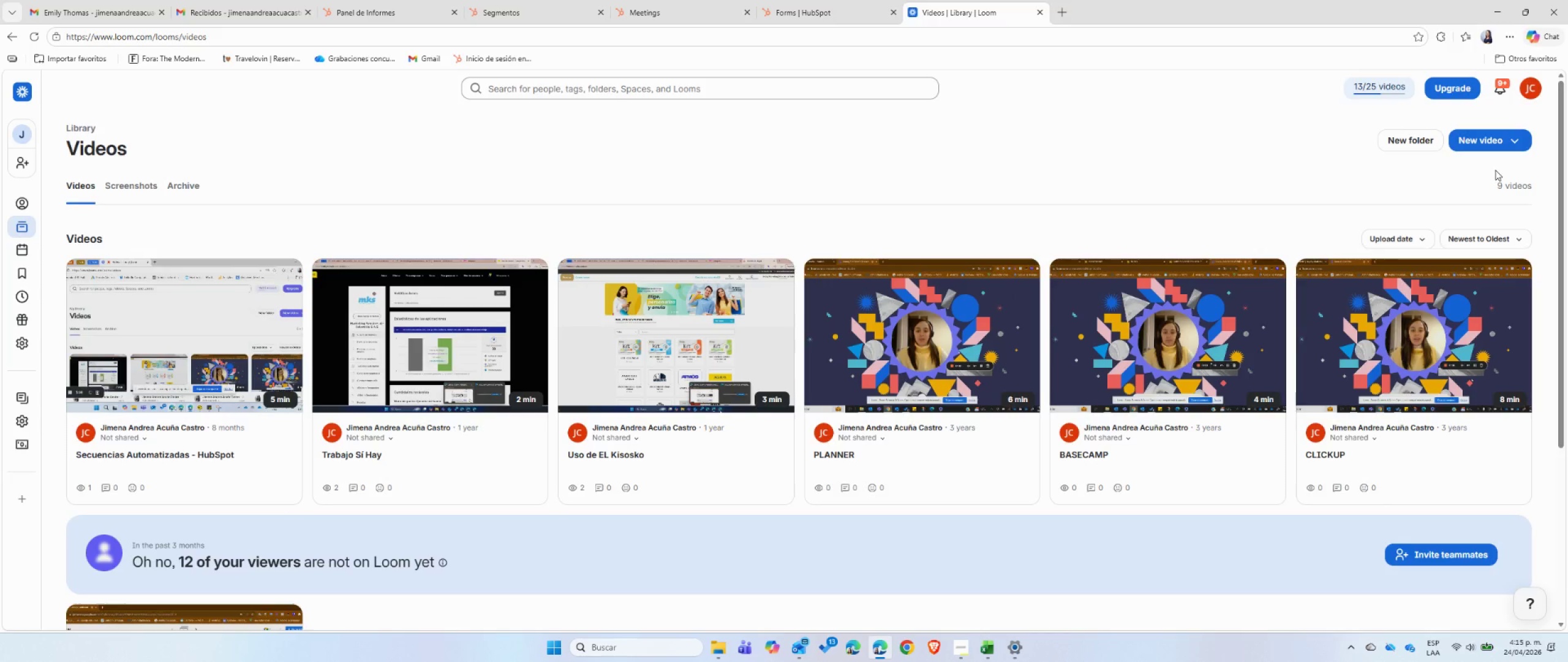 
left_click([508, 12])
 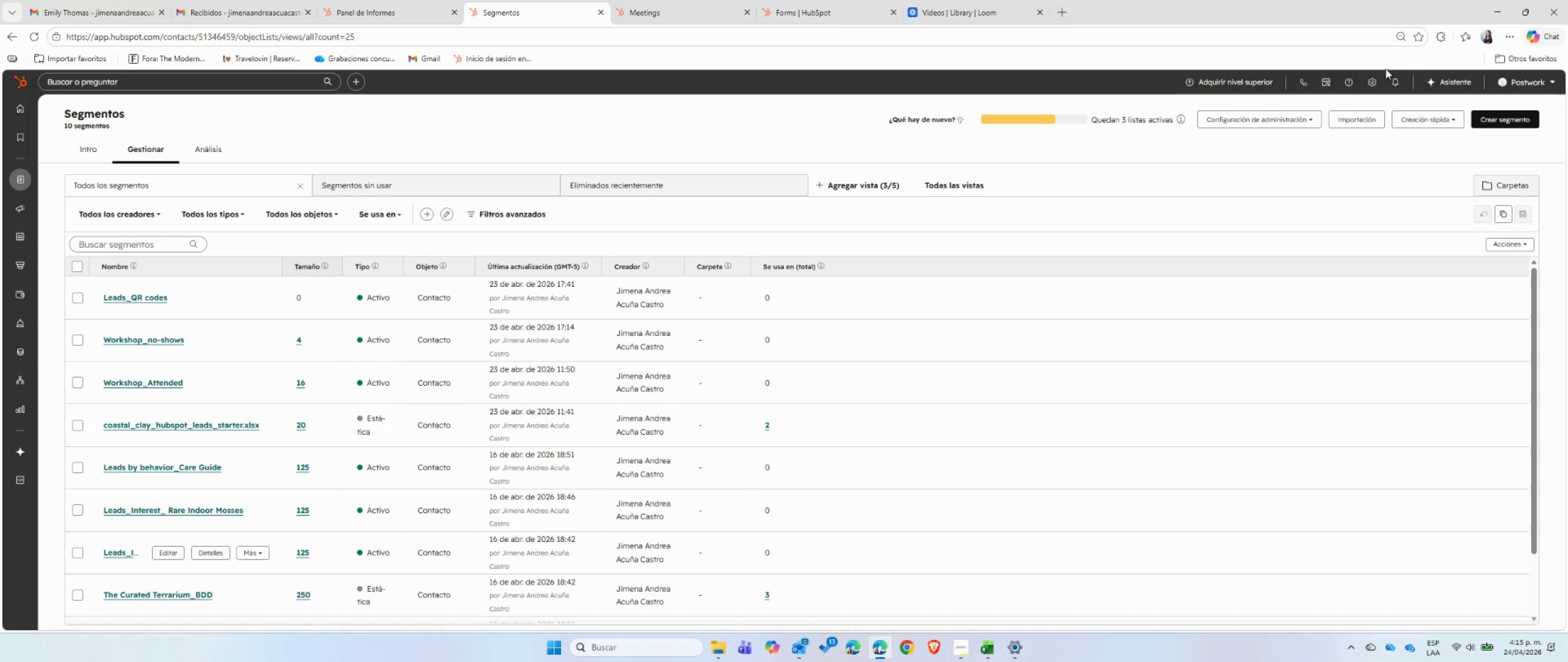 
left_click([919, 3])
 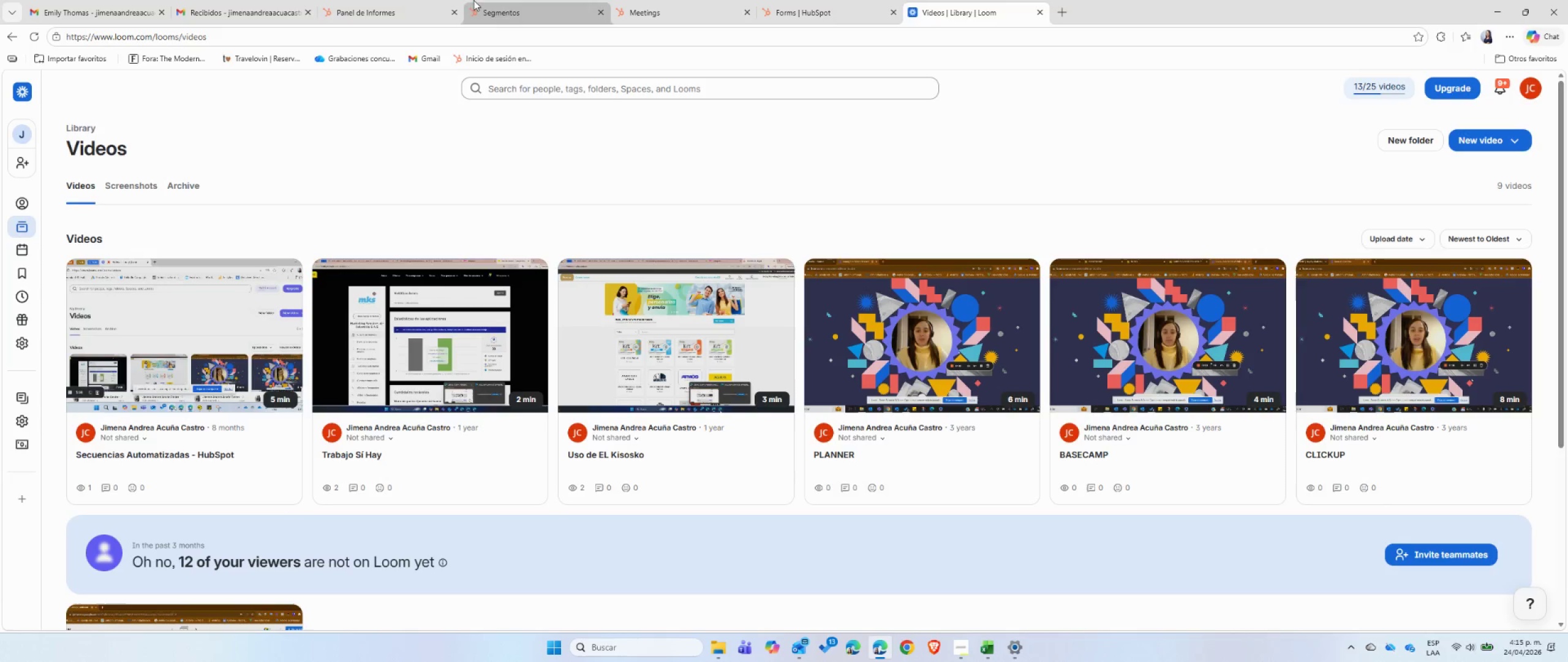 
left_click([505, 10])
 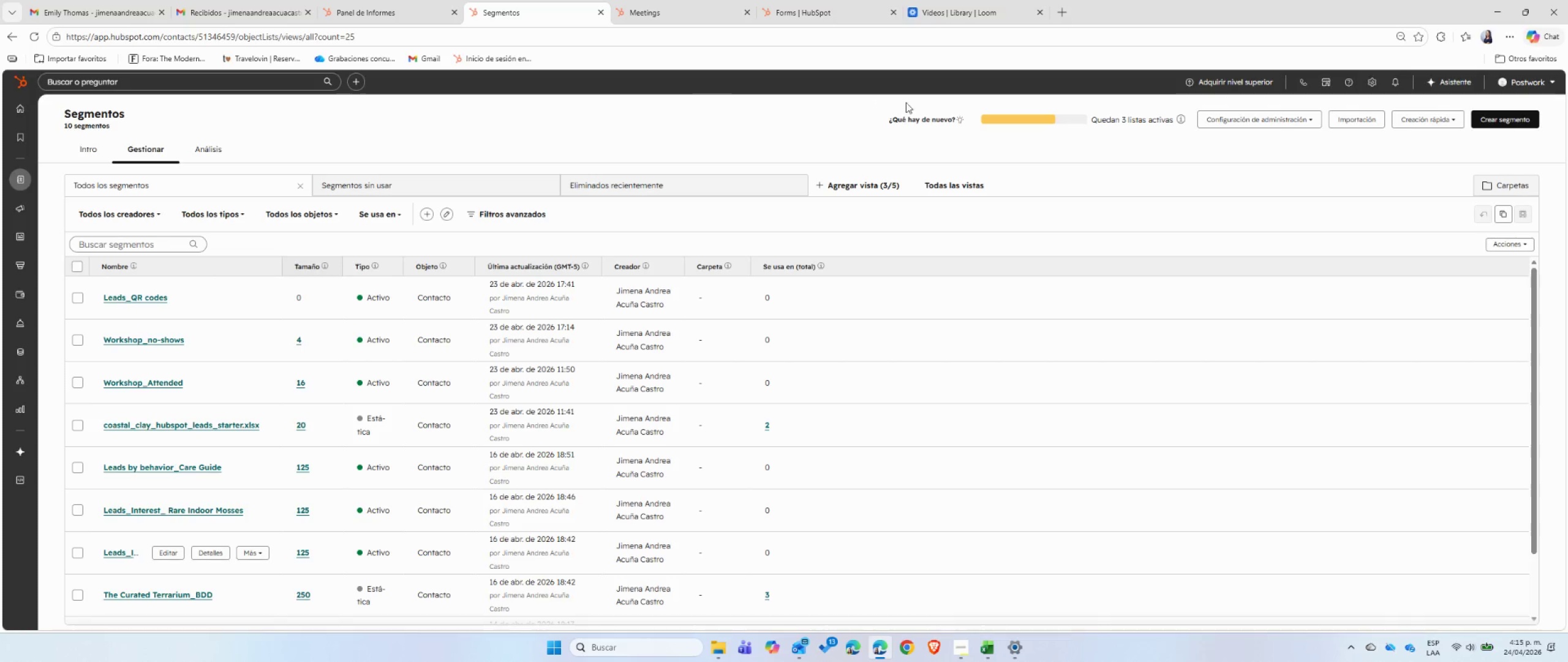 
mouse_move([986, 115])
 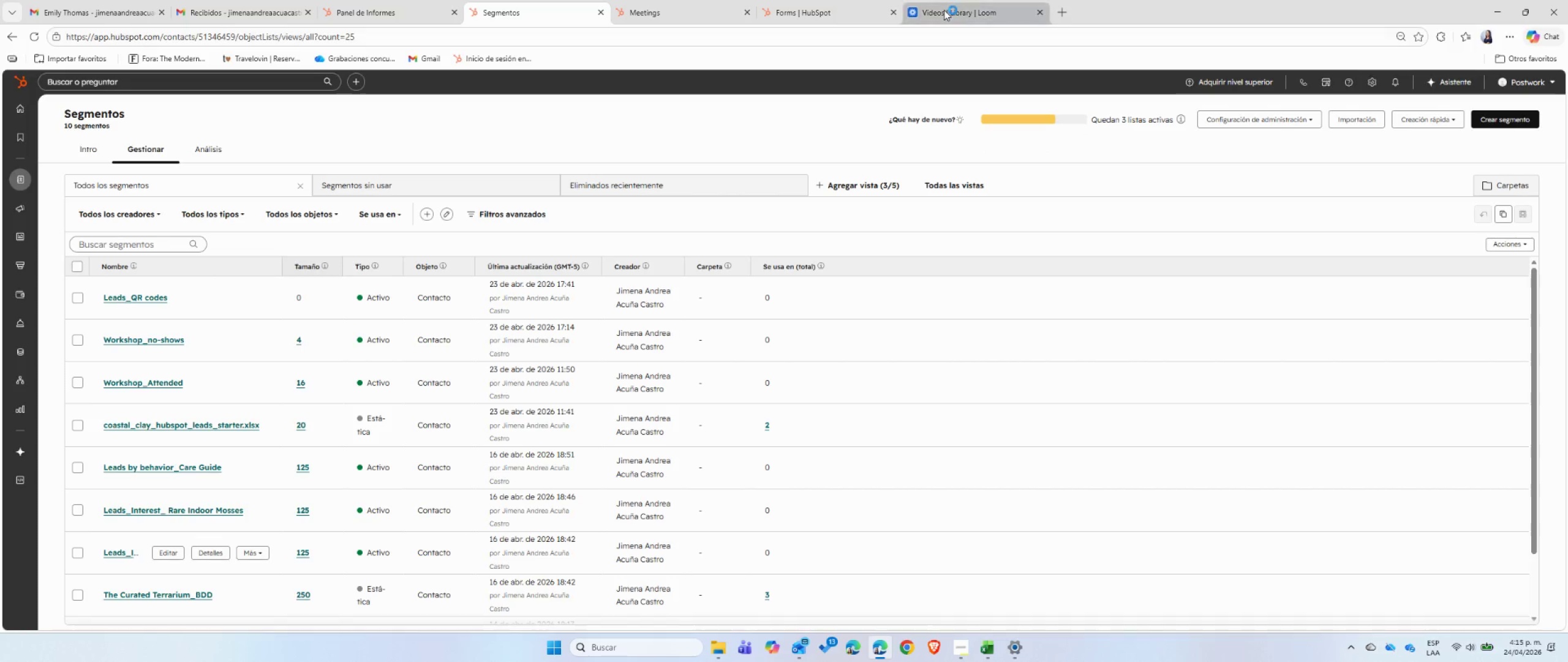 
left_click([944, 10])
 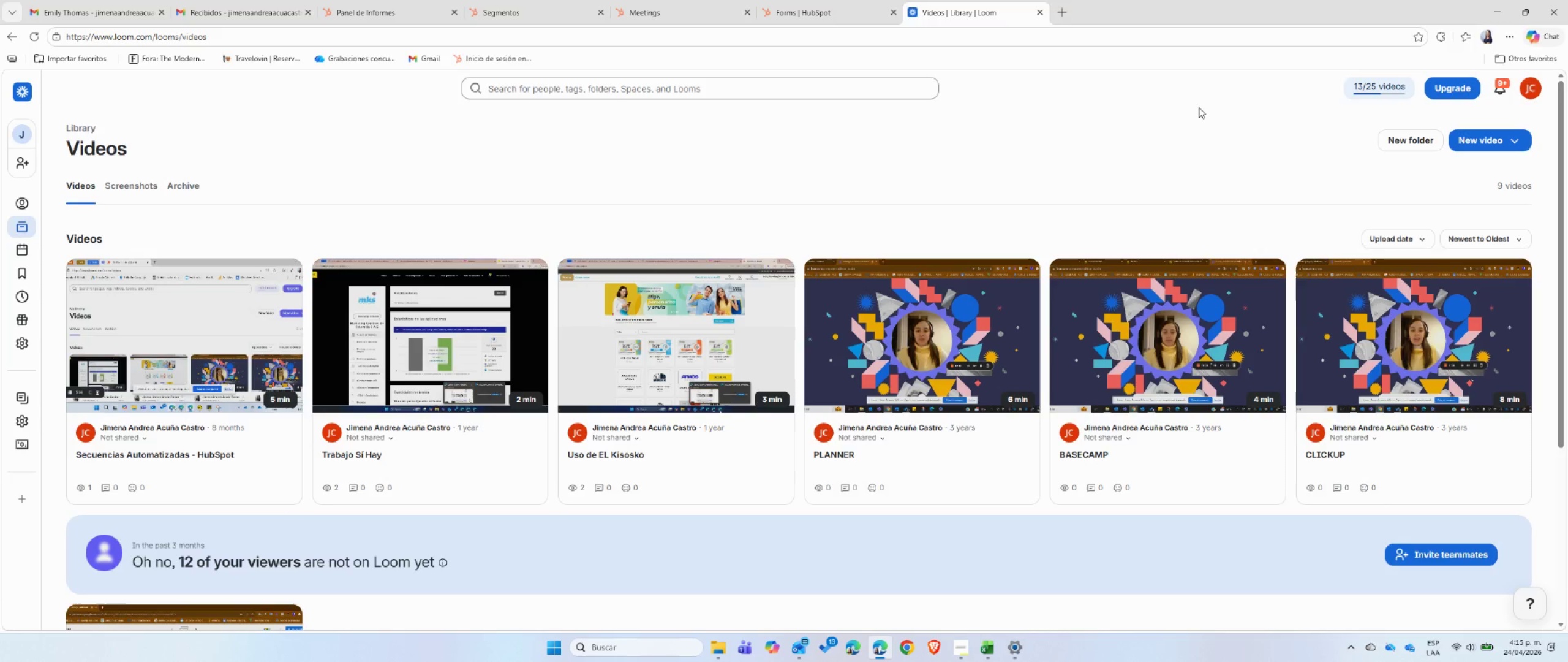 
left_click([1504, 140])
 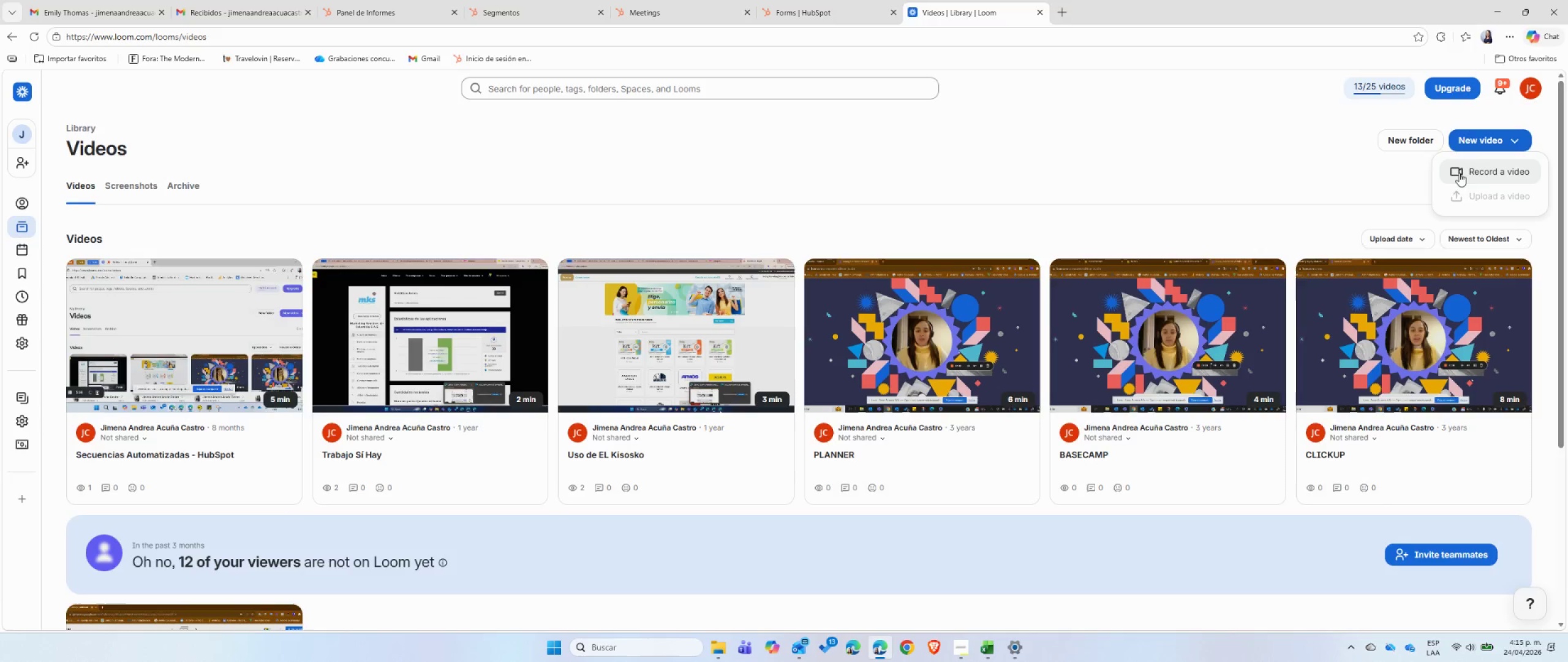 
left_click([1461, 177])
 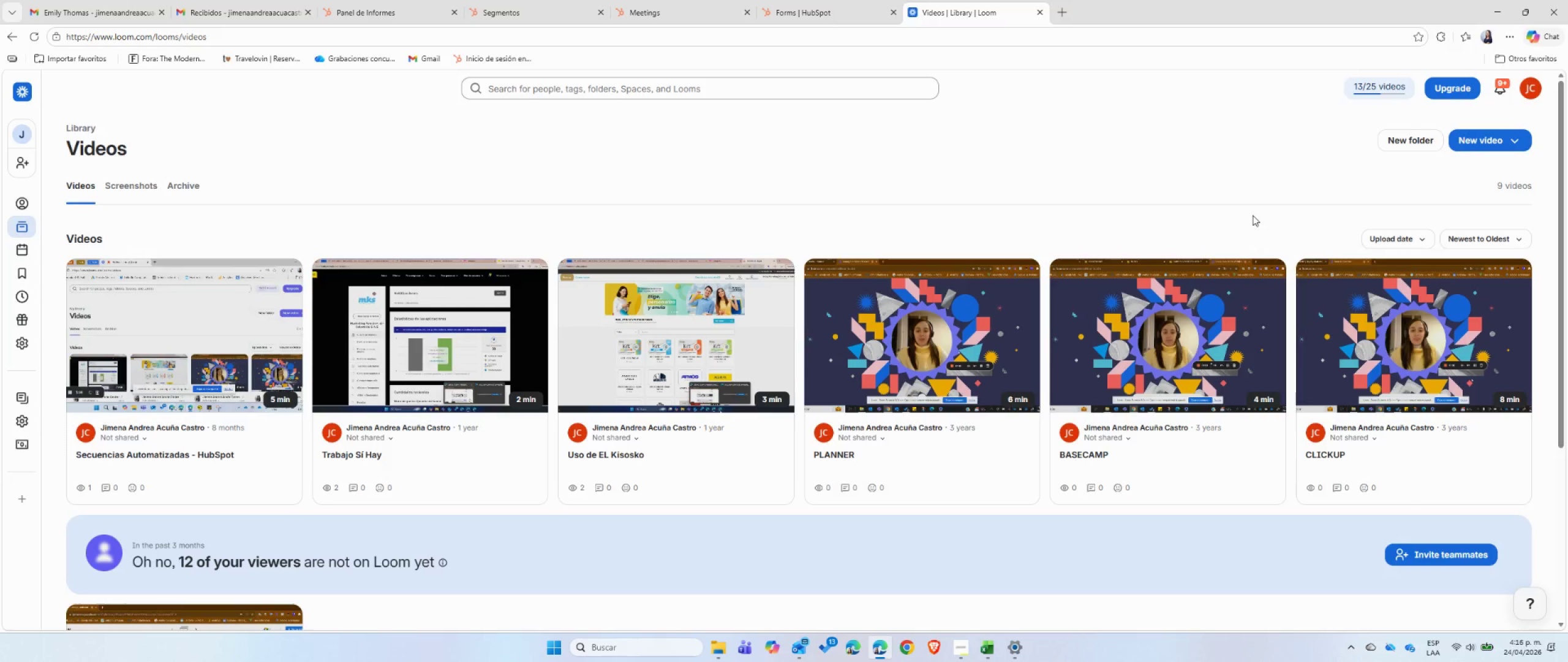 
wait(10.89)
 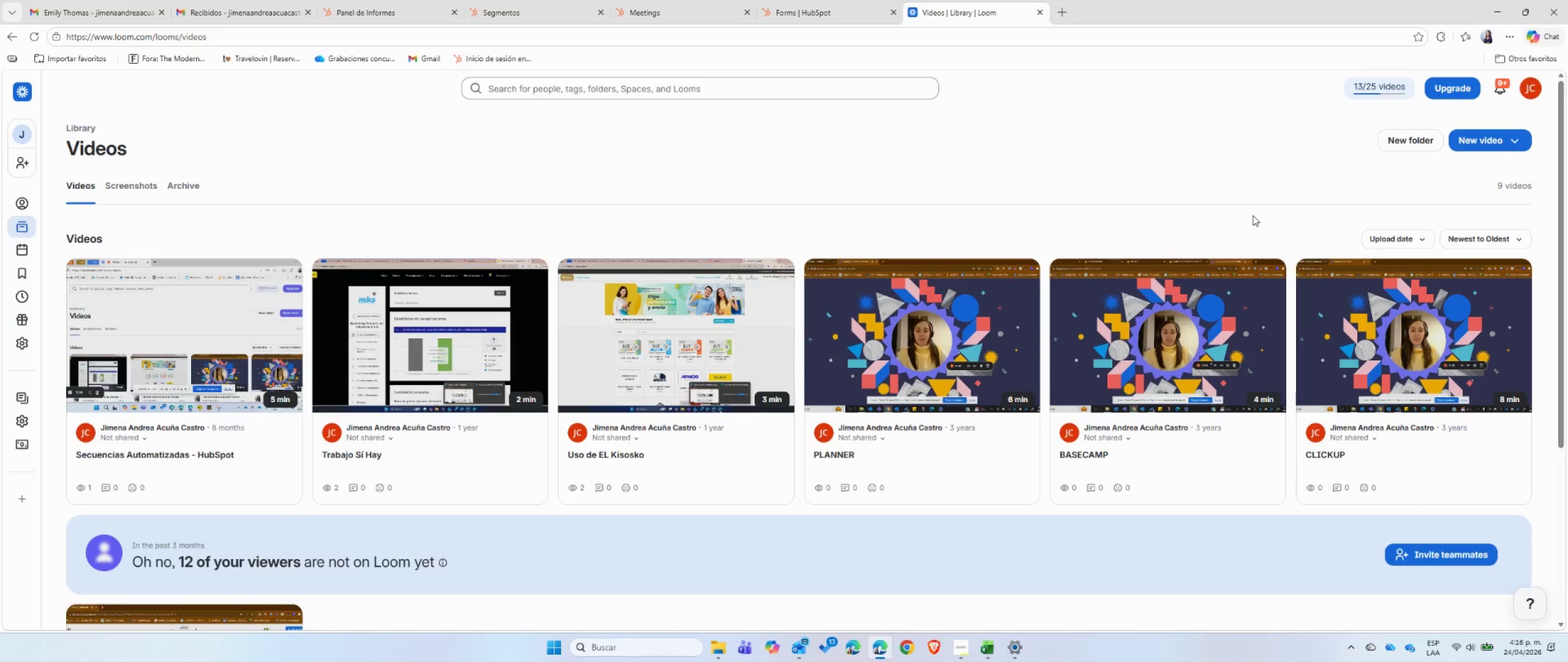 
scroll: coordinate [1253, 215], scroll_direction: down, amount: 3.0
 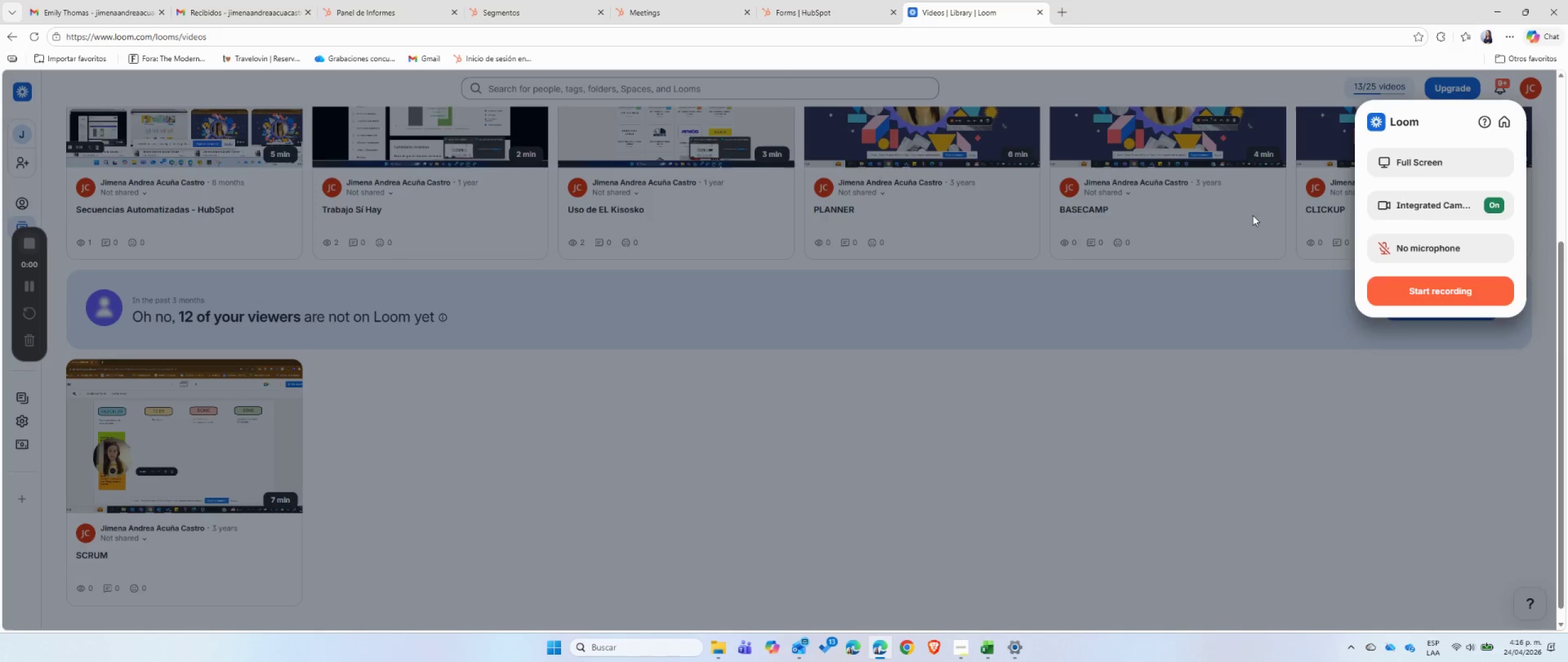 
scroll: coordinate [1253, 215], scroll_direction: up, amount: 9.0
 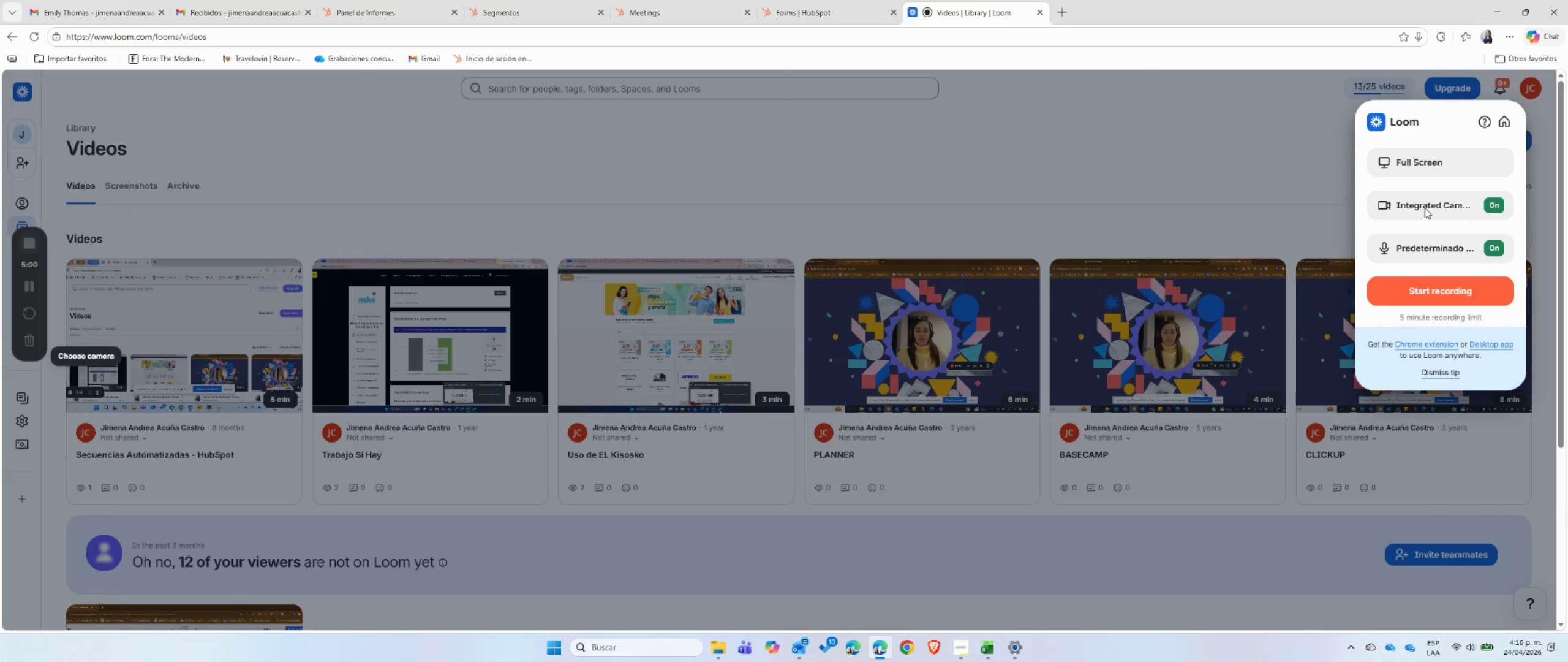 
left_click([1483, 209])
 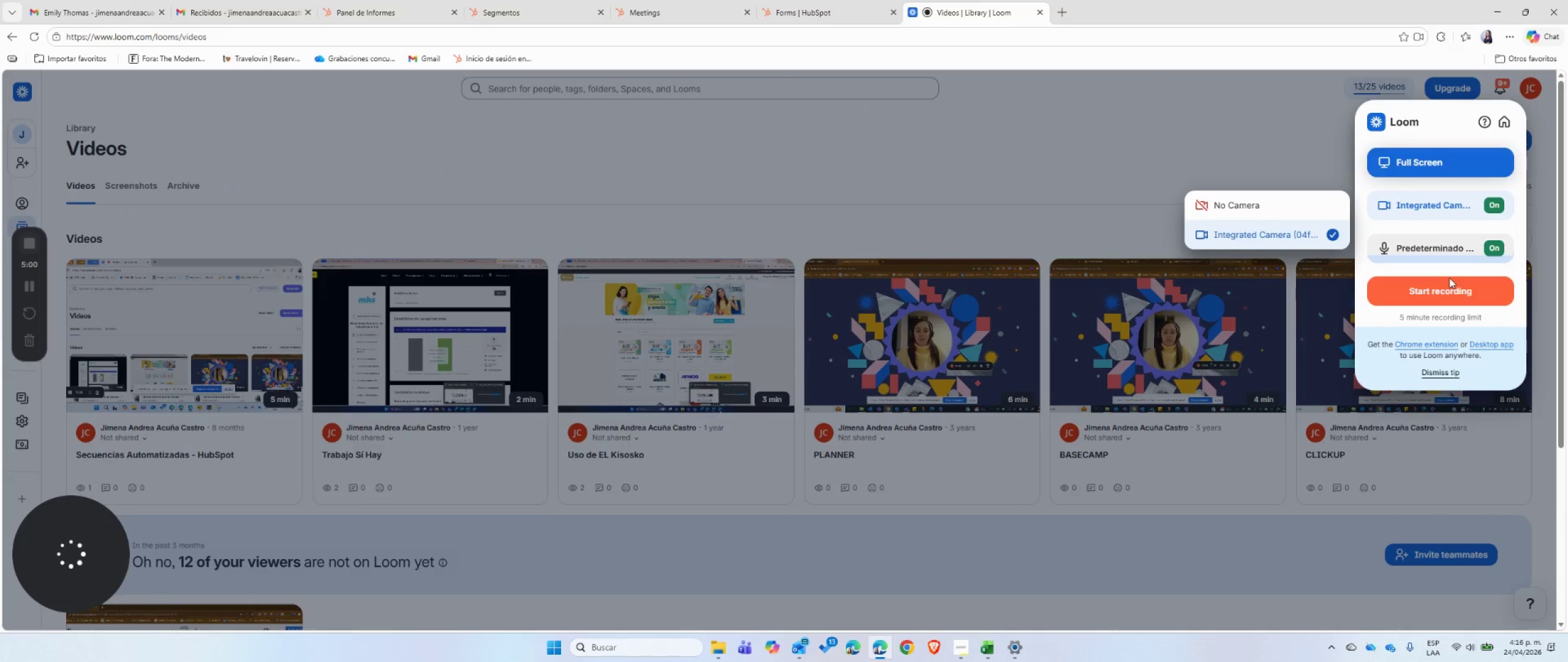 
left_click([1449, 291])
 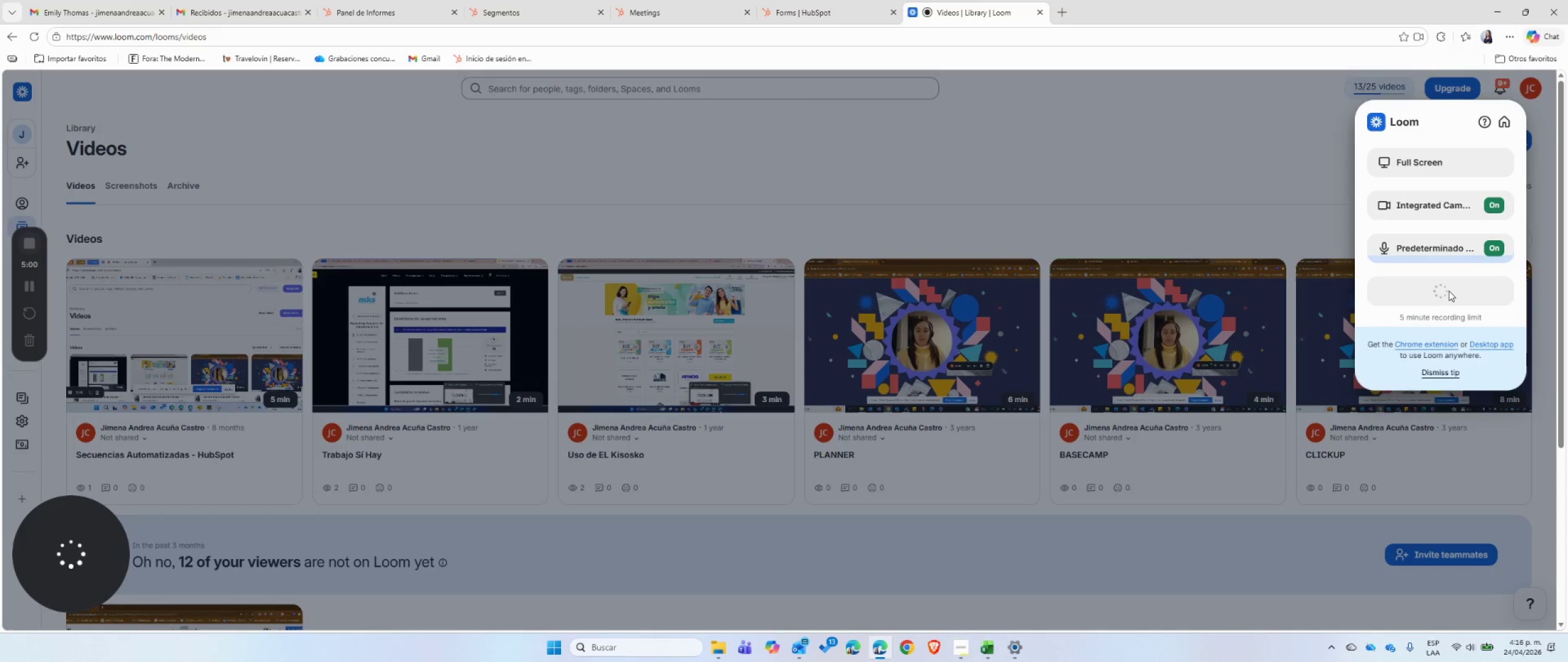 
left_click([949, 302])
 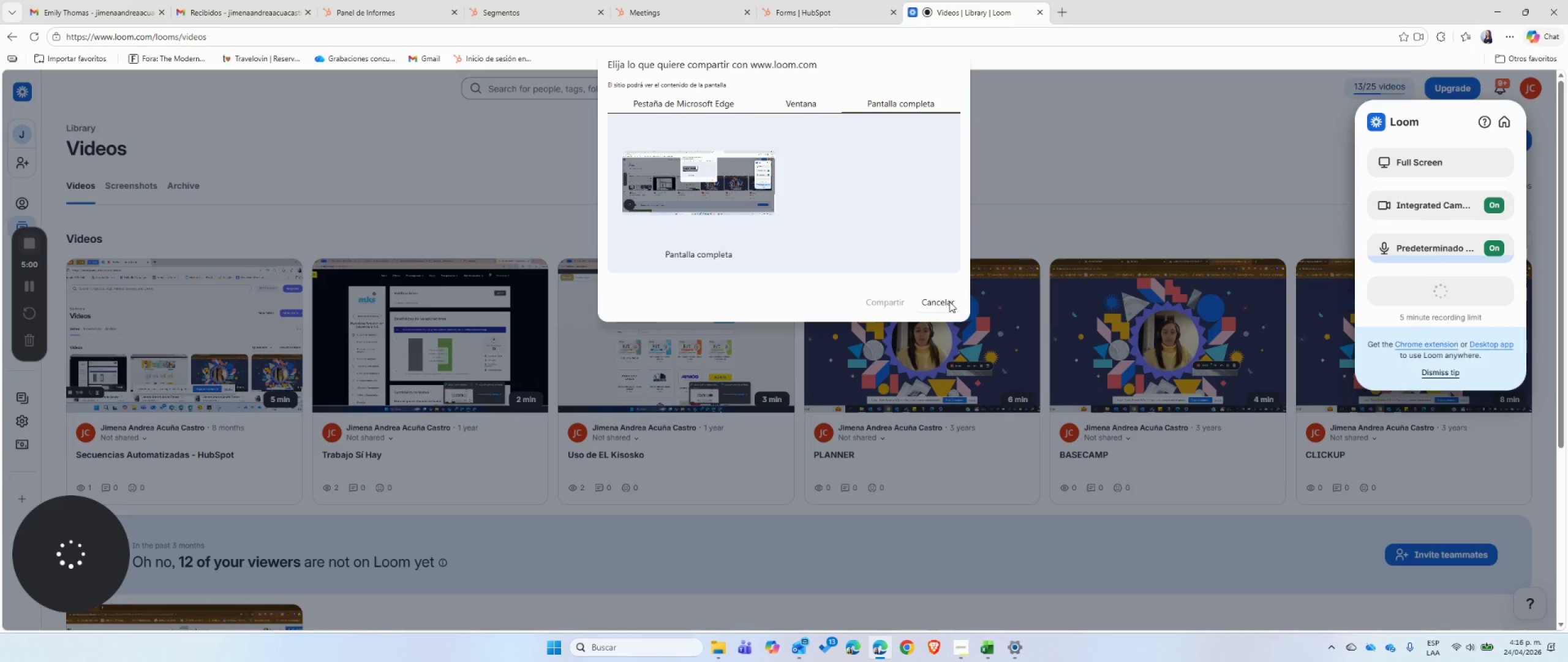 
left_click([1453, 209])
 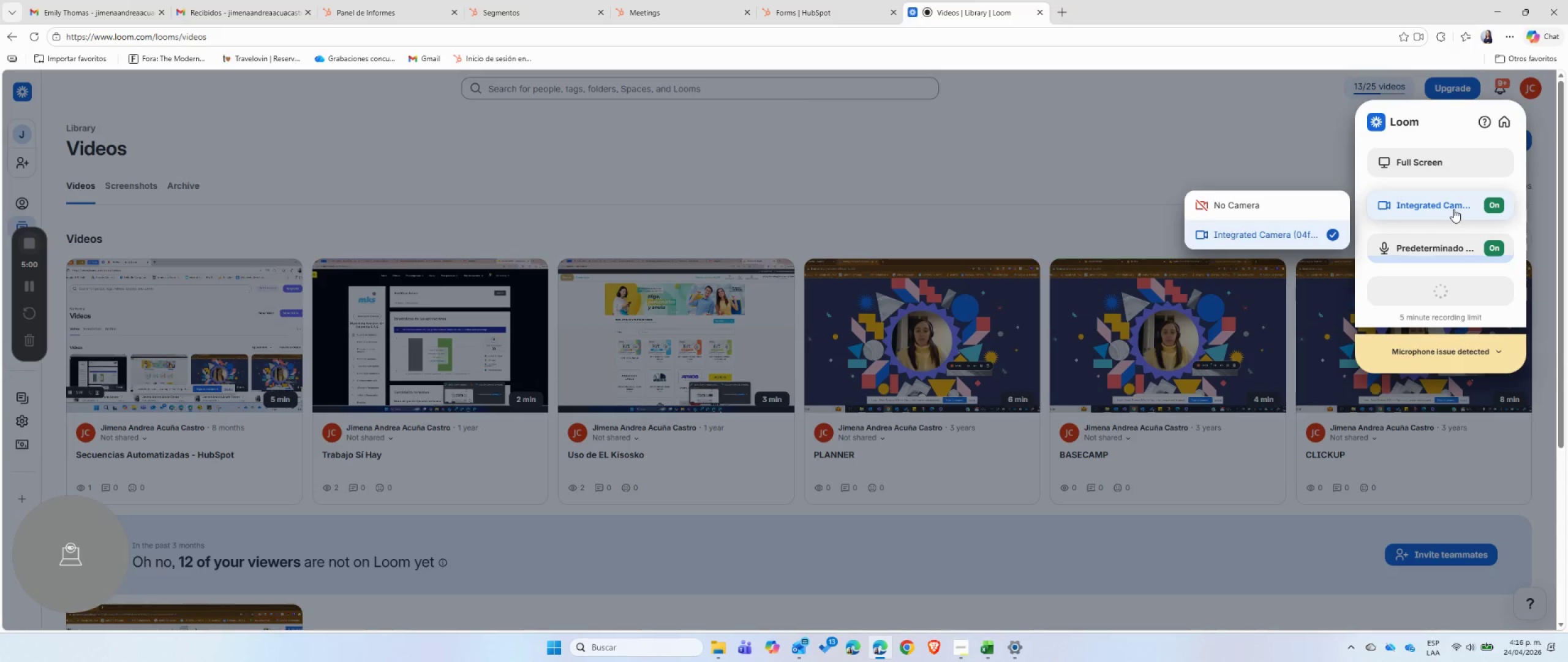 
left_click([1498, 210])
 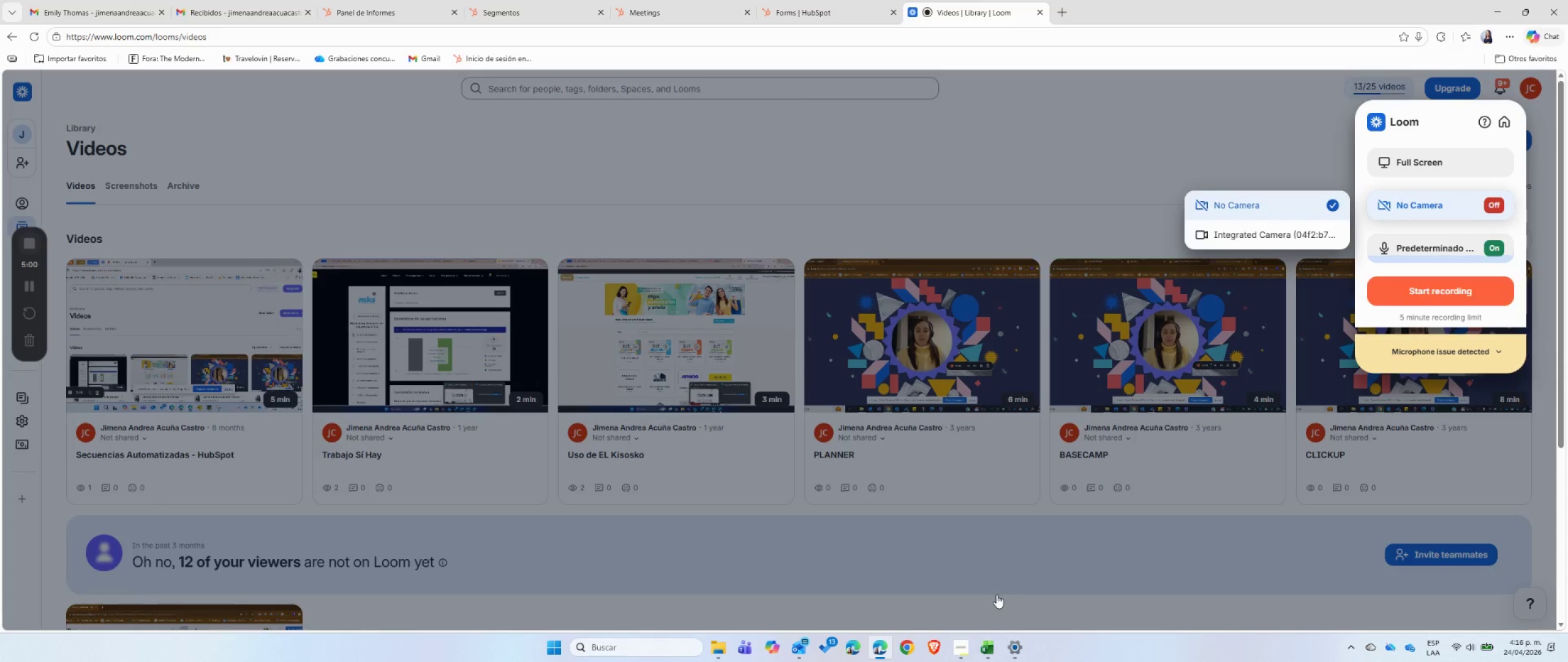 
left_click([1010, 641])
 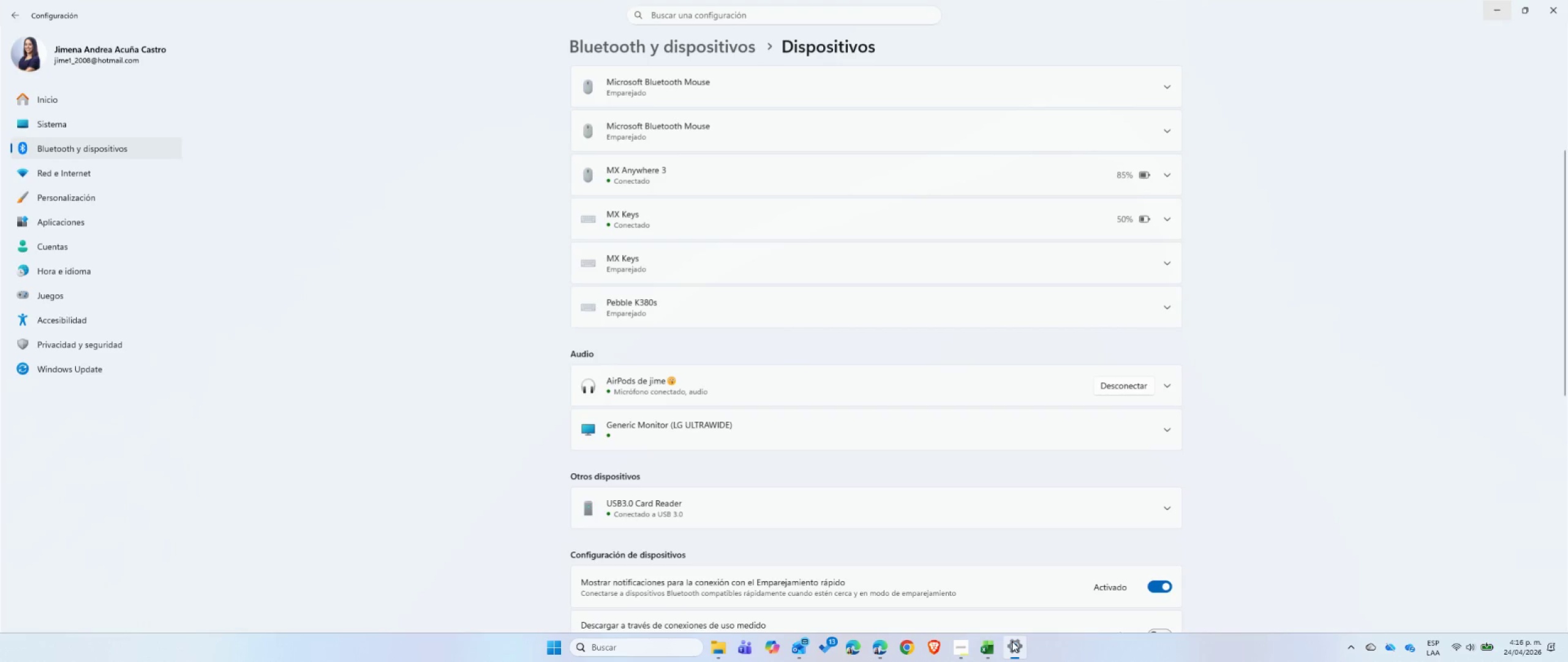 
scroll: coordinate [856, 398], scroll_direction: down, amount: 5.0
 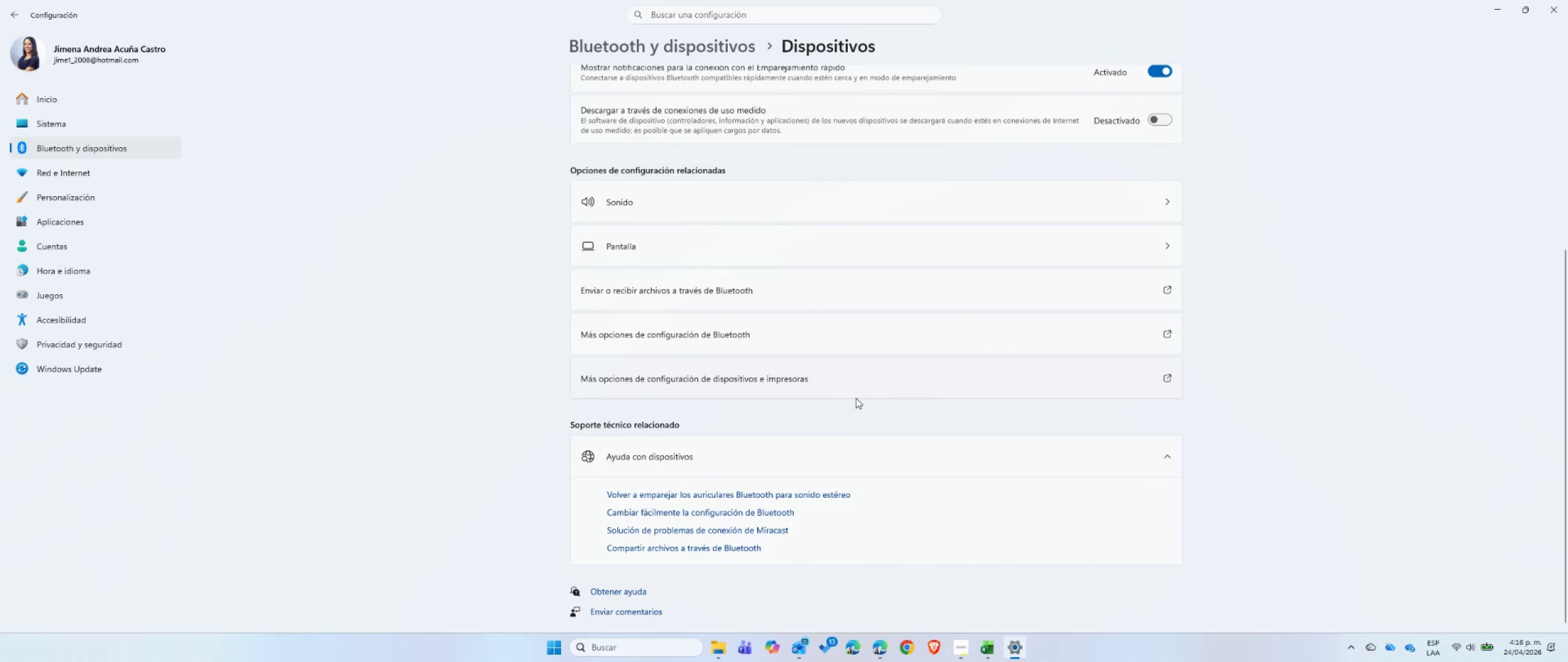 
scroll: coordinate [856, 398], scroll_direction: up, amount: 2.0
 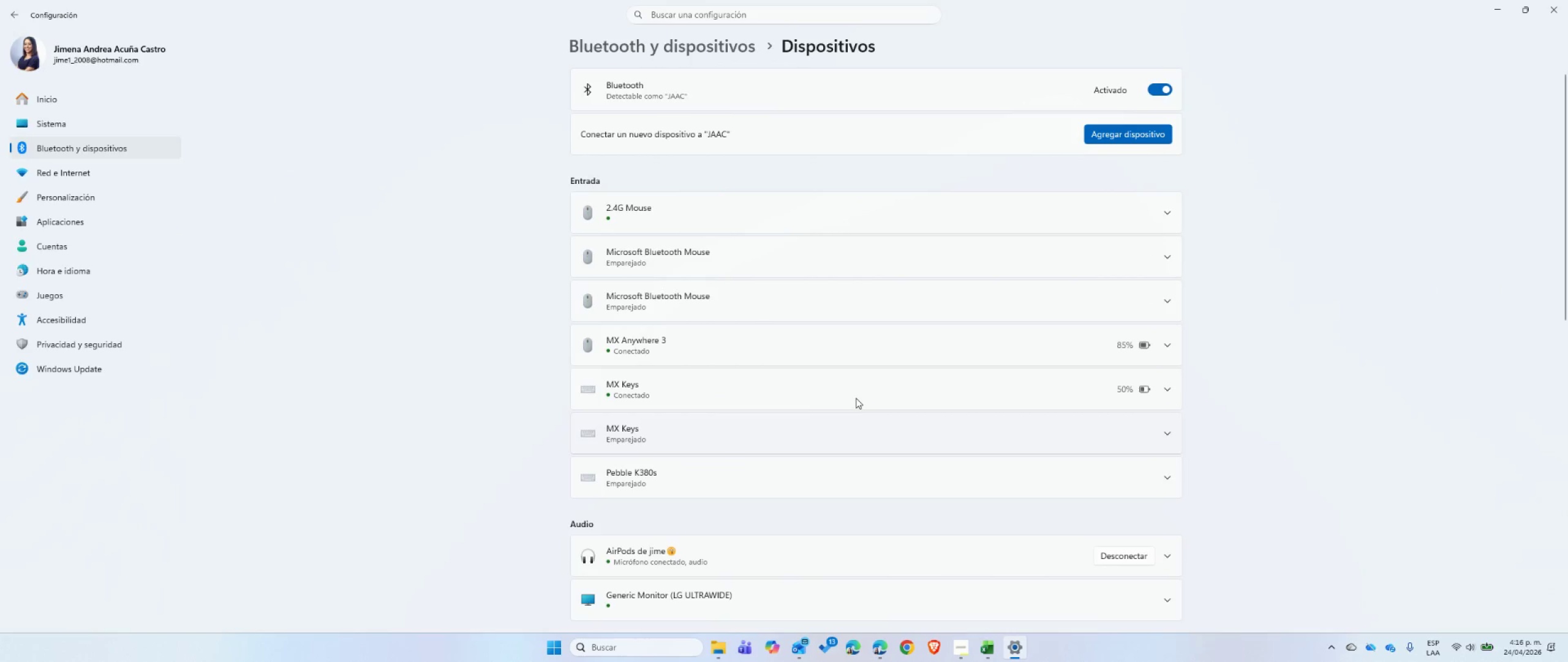 
scroll: coordinate [856, 398], scroll_direction: down, amount: 2.0
 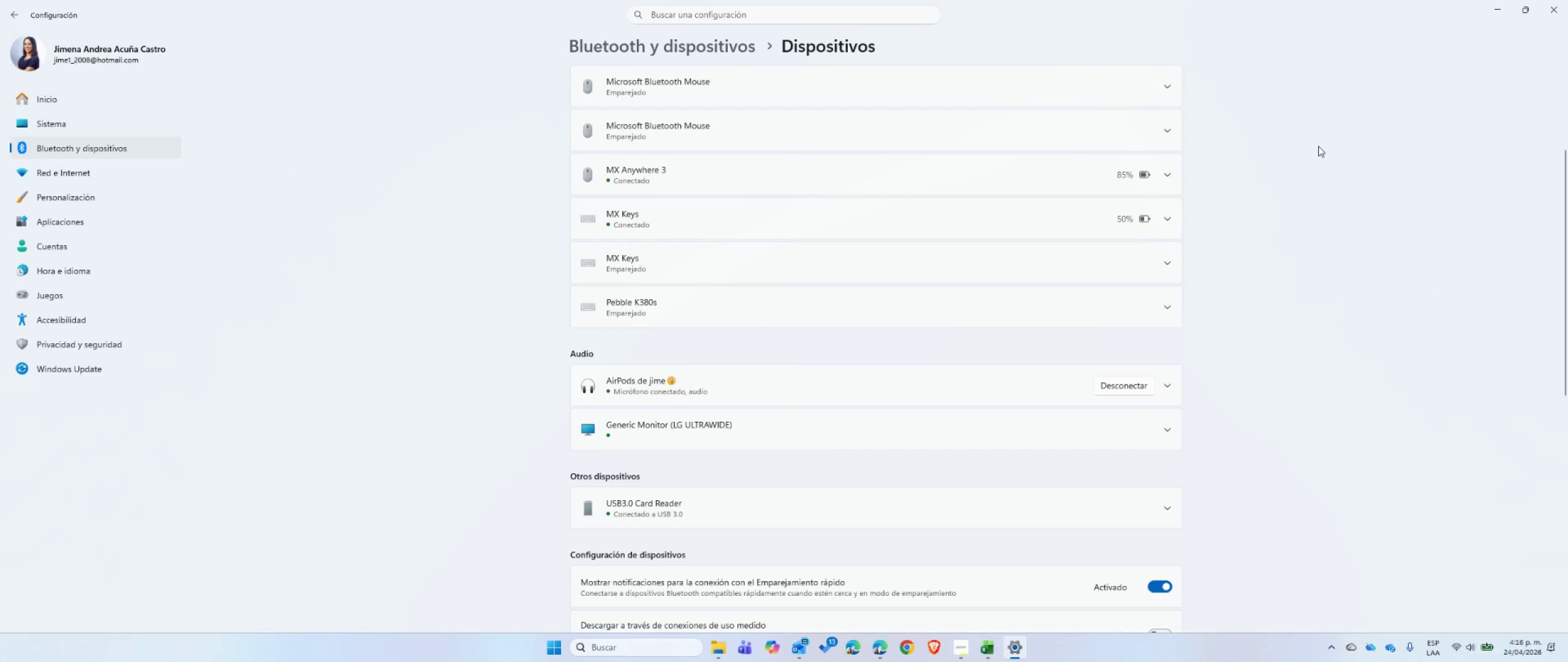 
left_click([1490, 10])
 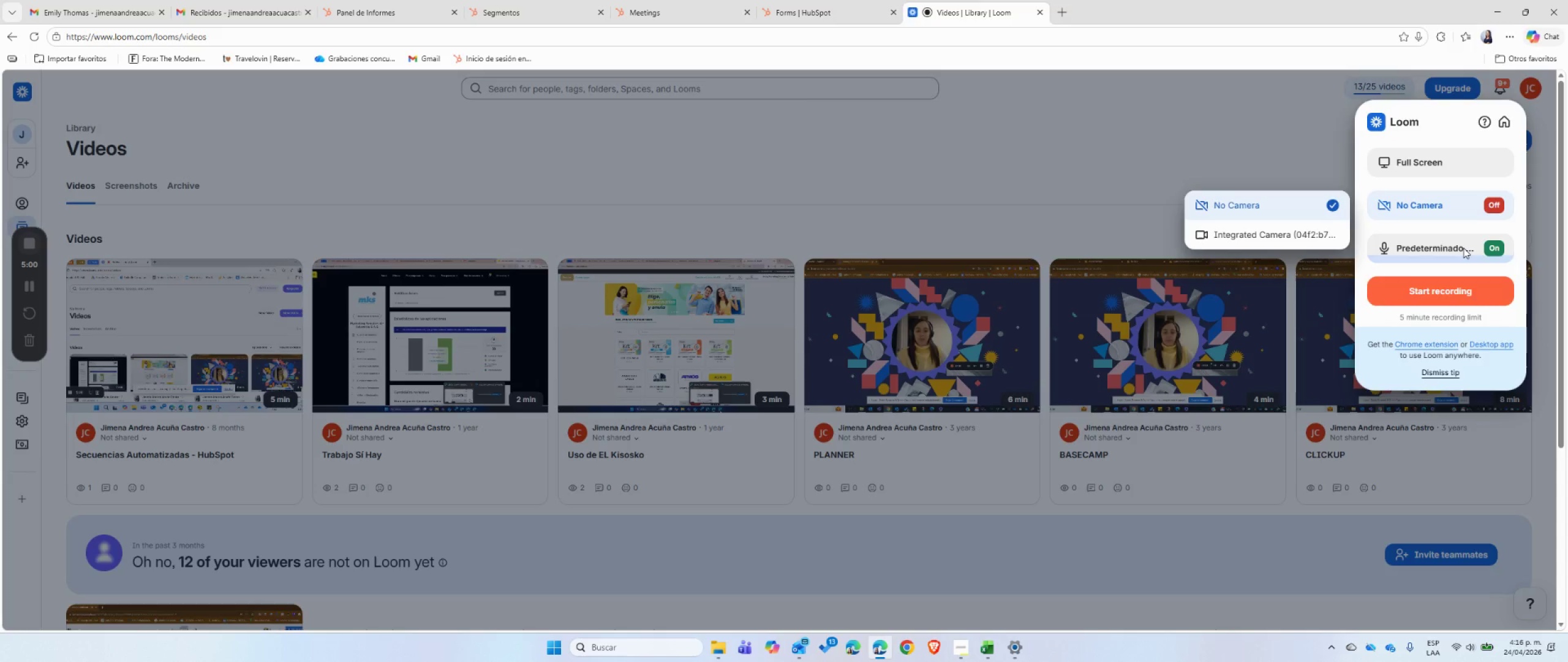 
wait(5.23)
 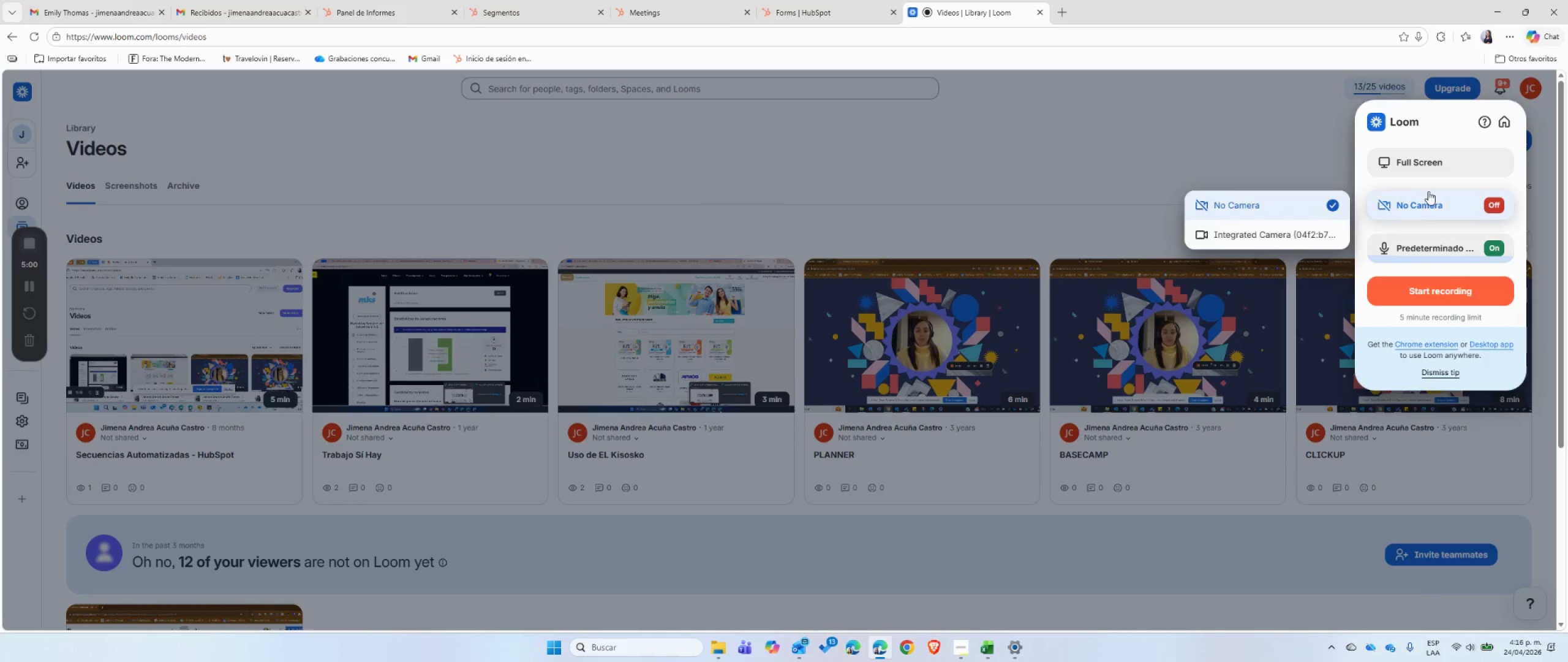 
left_click([1462, 248])
 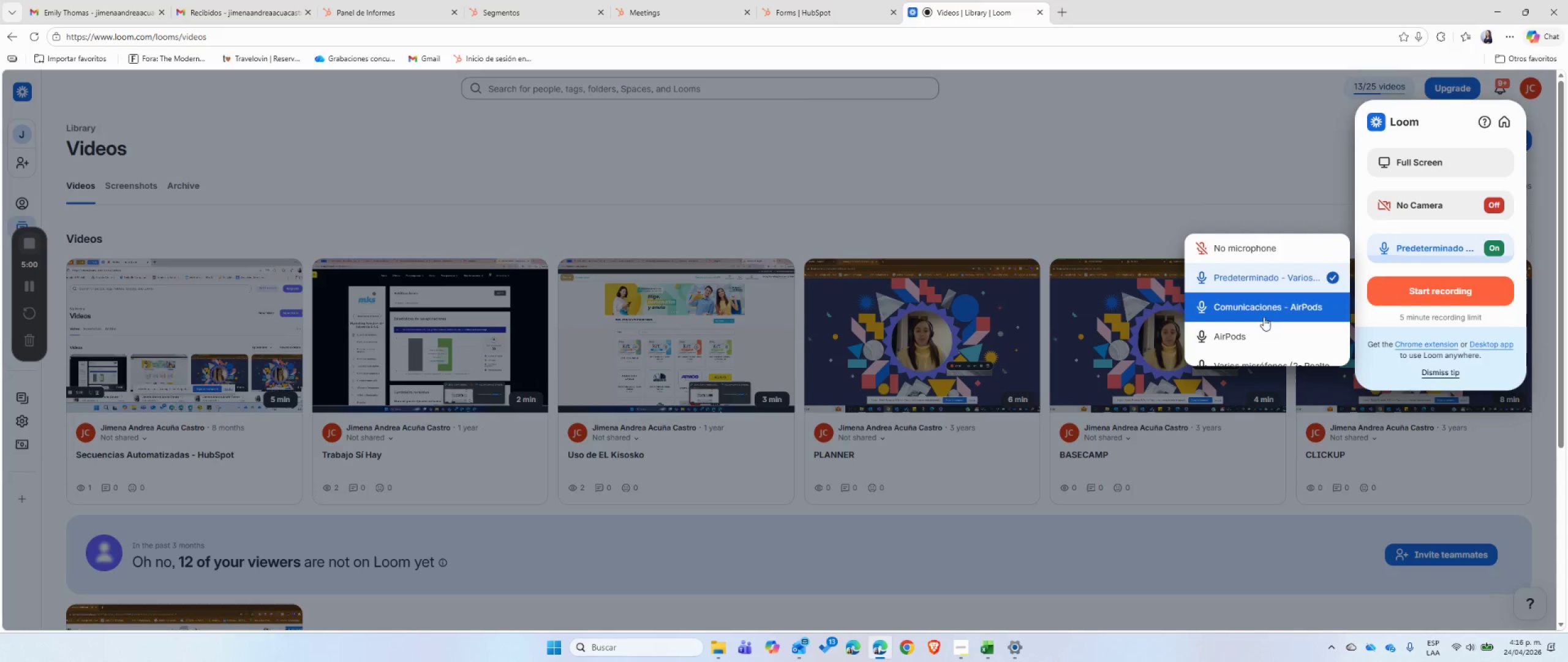 
scroll: coordinate [1265, 319], scroll_direction: down, amount: 2.0
 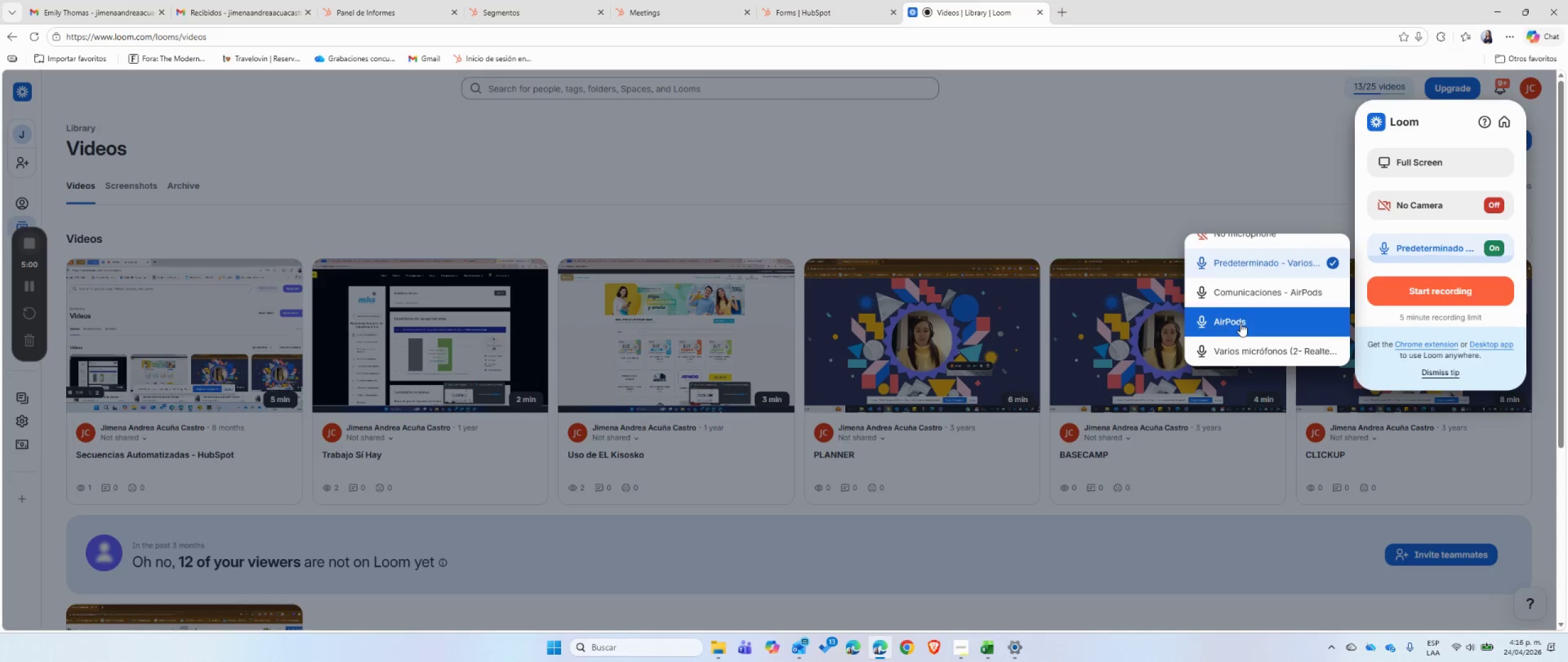 
left_click([1240, 323])
 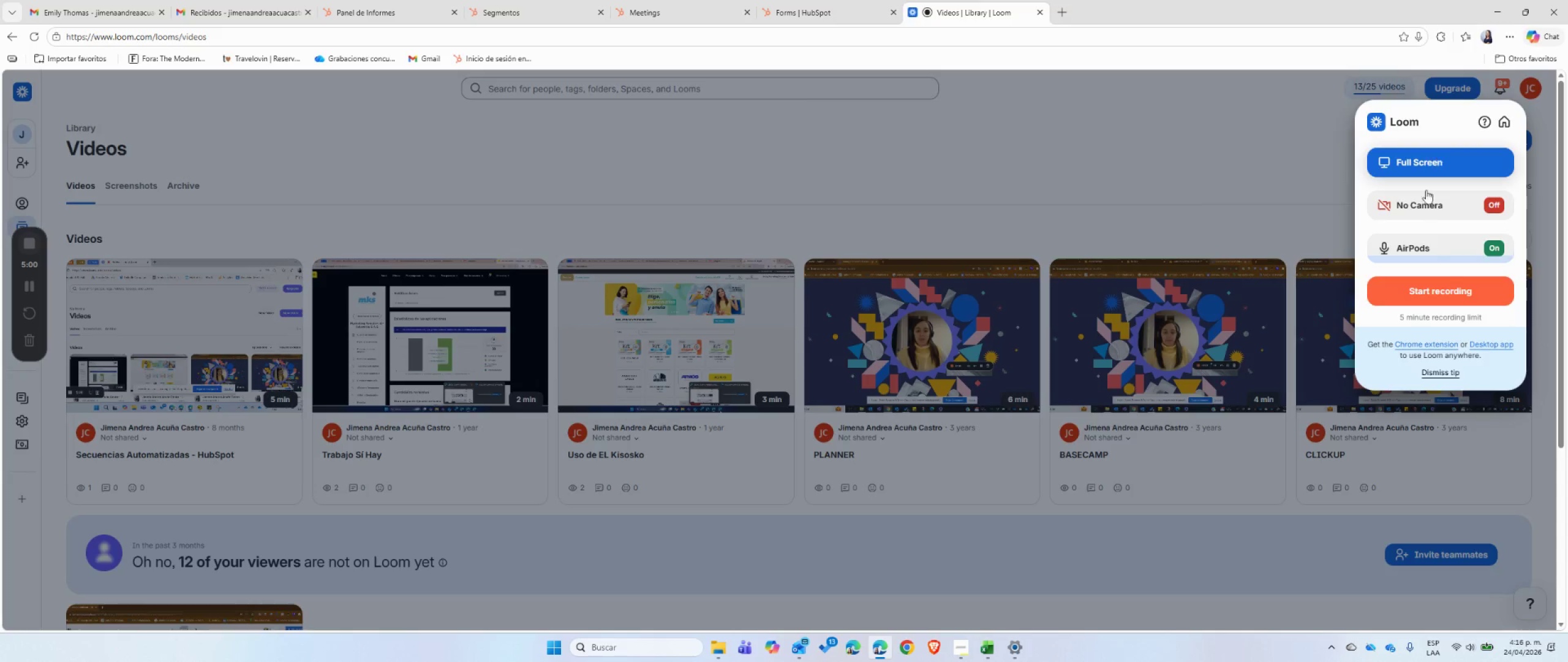 
left_click([1425, 298])
 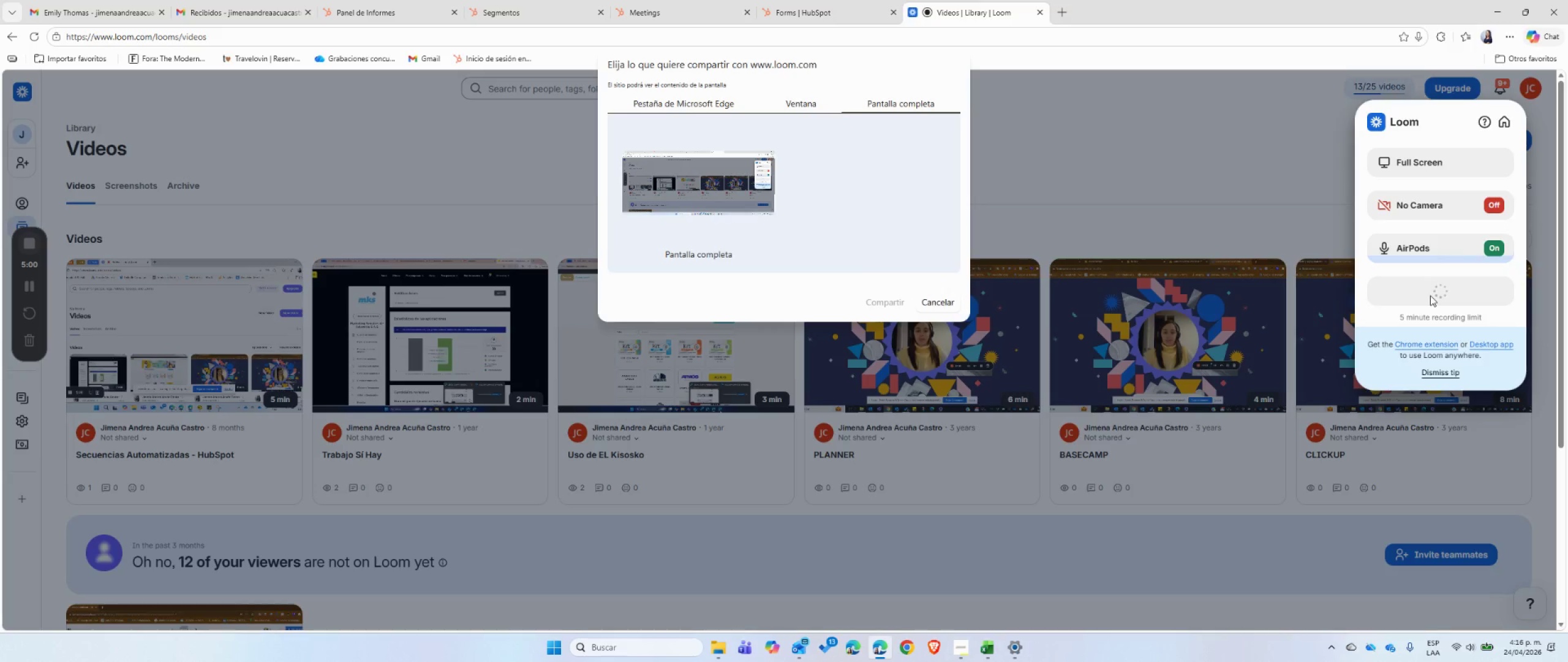 
left_click([702, 175])
 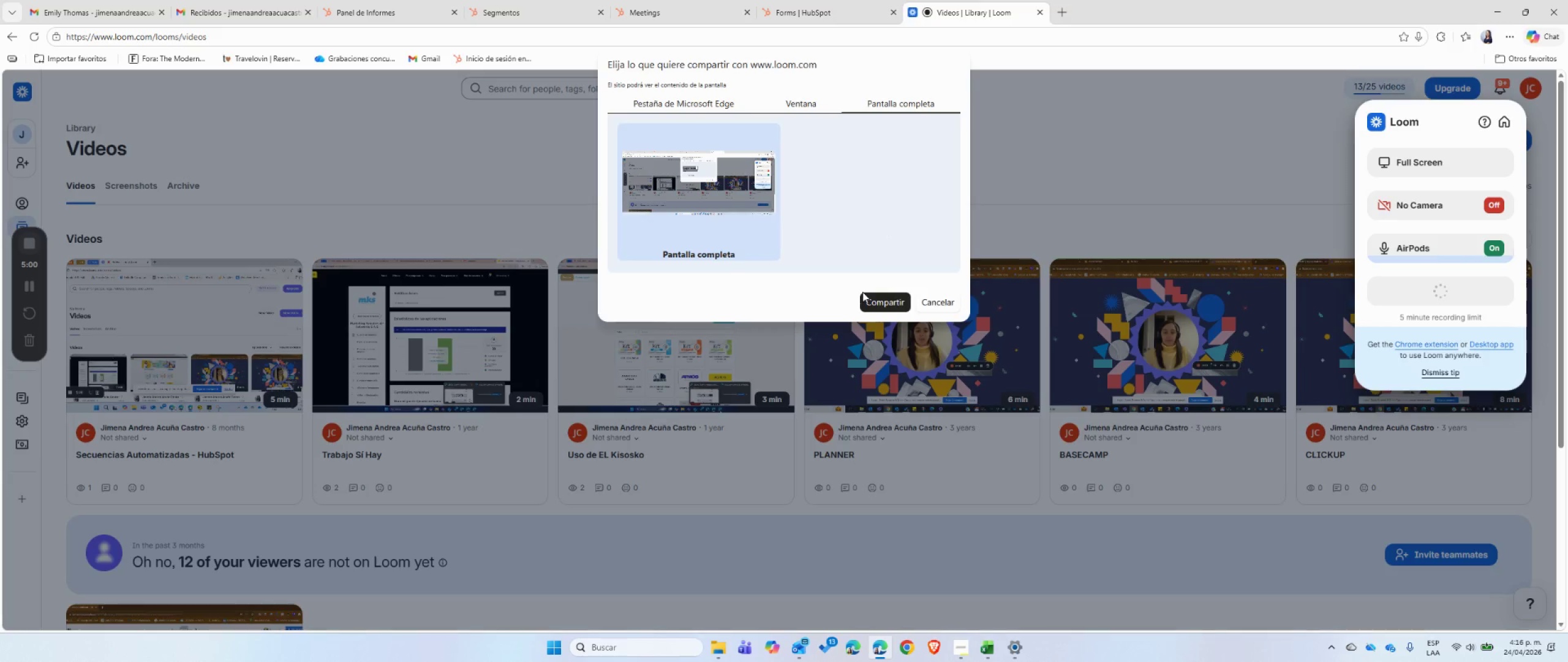 
left_click([864, 298])
 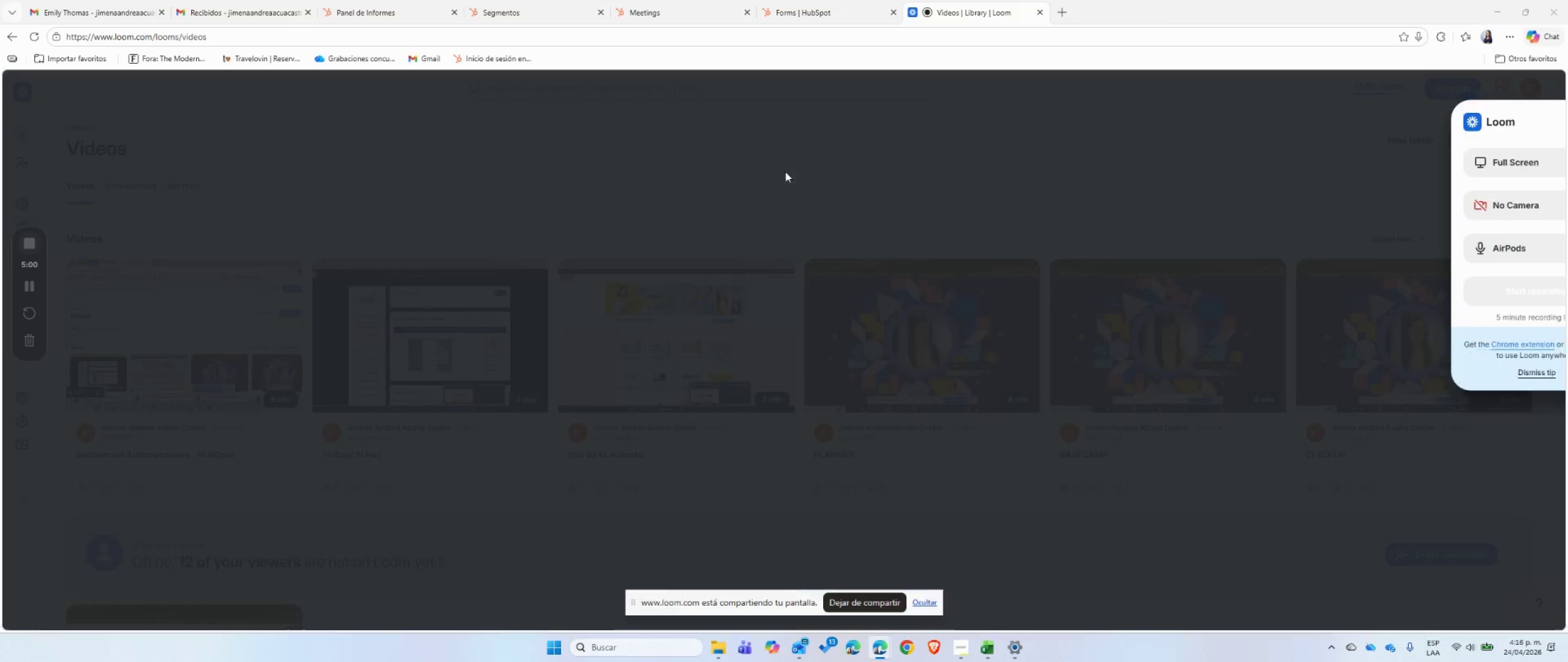 
wait(8.02)
 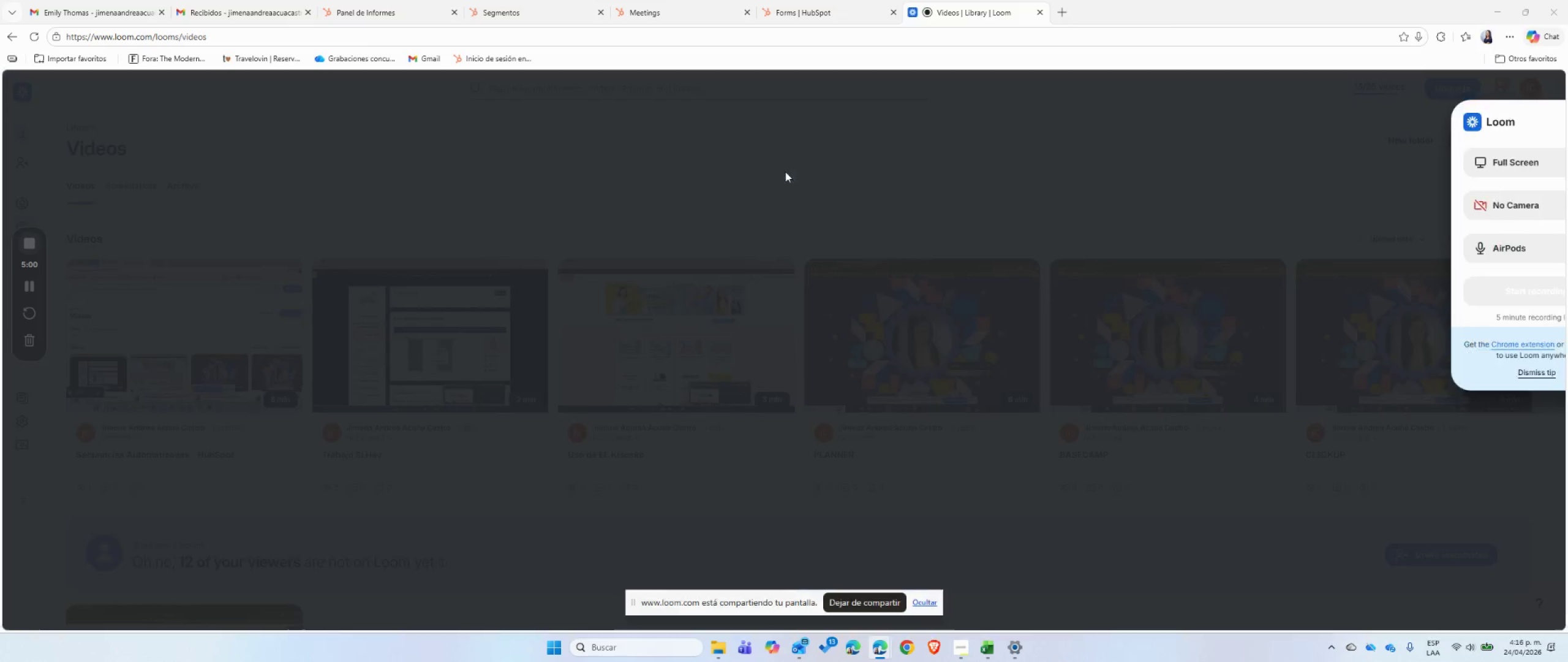 
left_click([490, 0])
 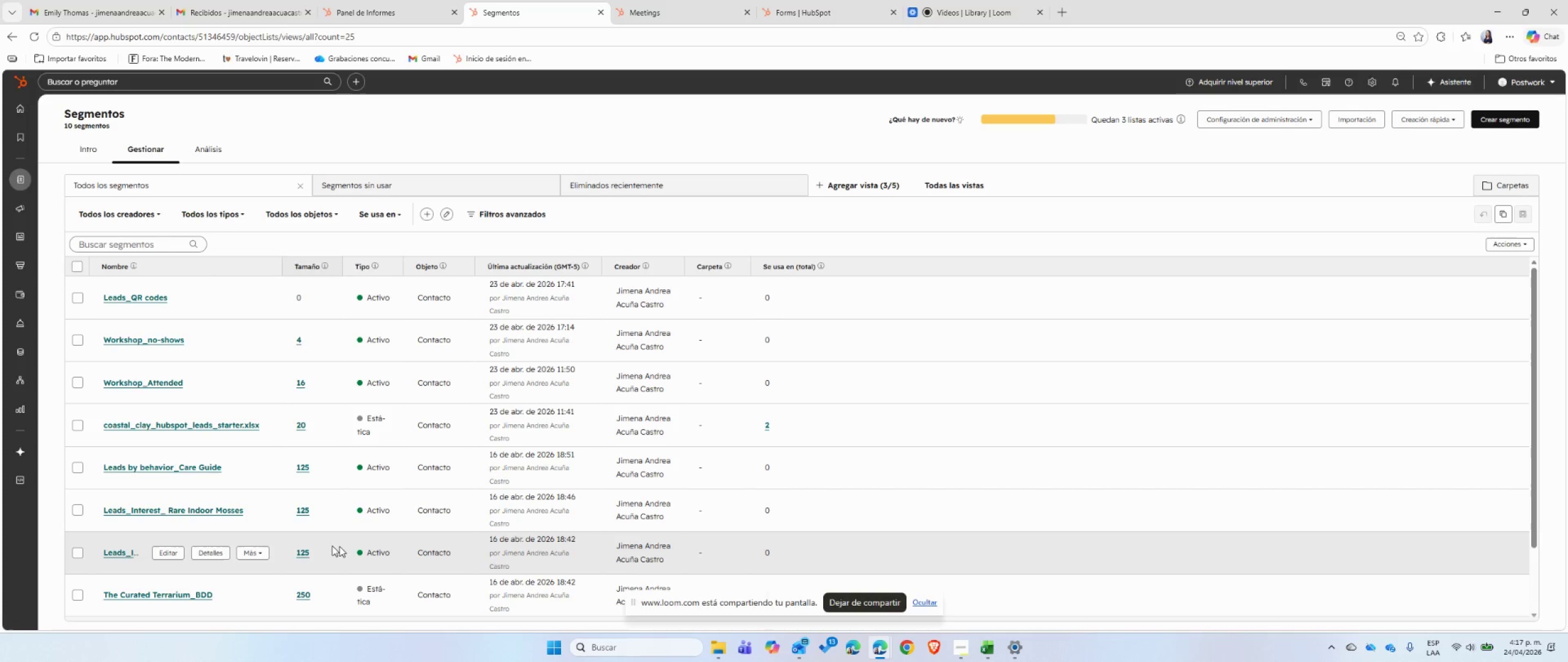 
wait(11.5)
 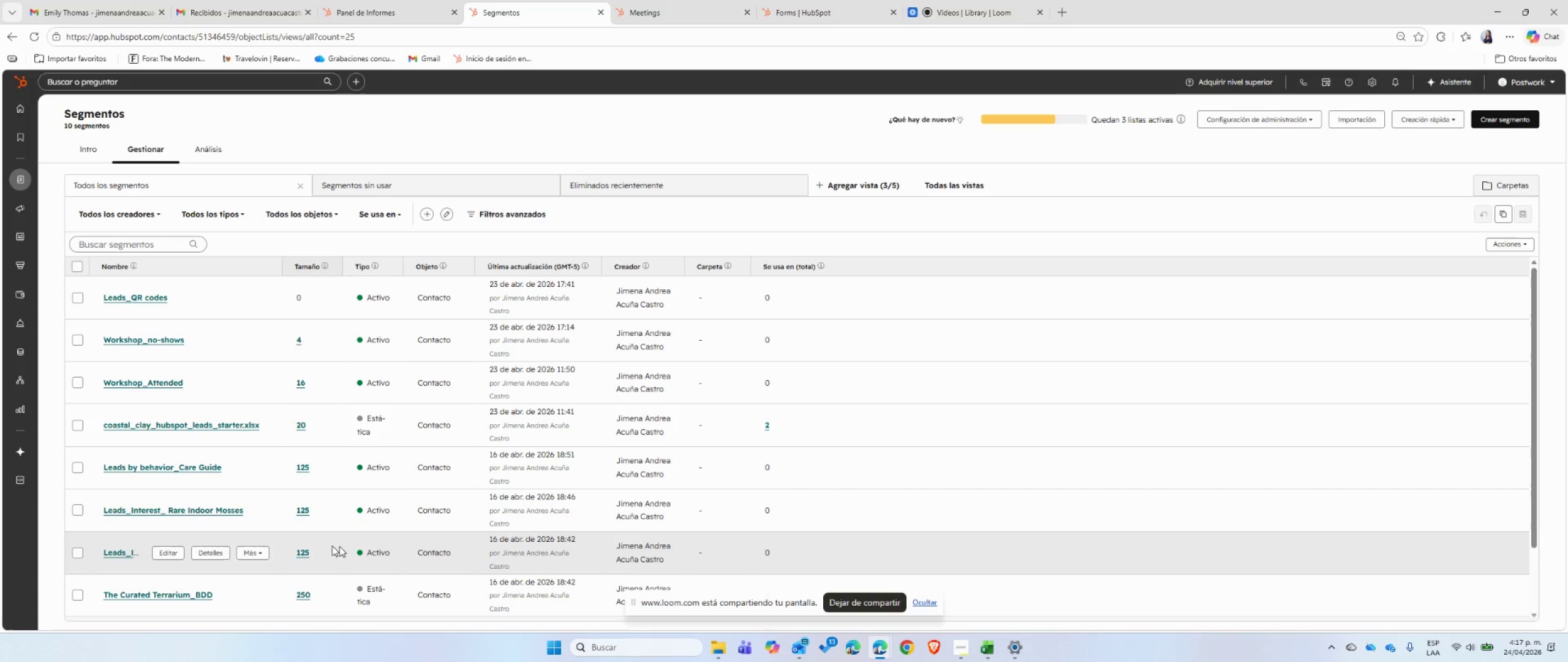 
mouse_move([129, 322])
 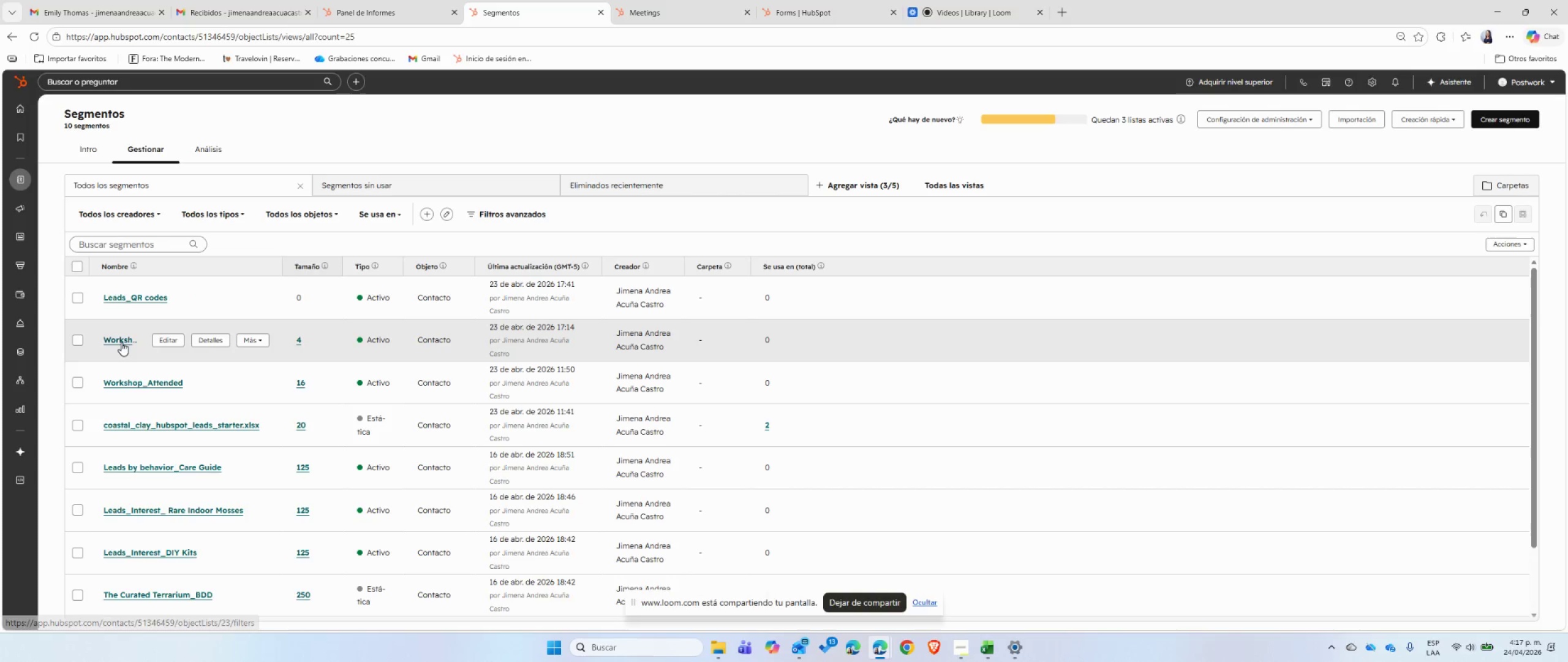 
left_click([121, 341])
 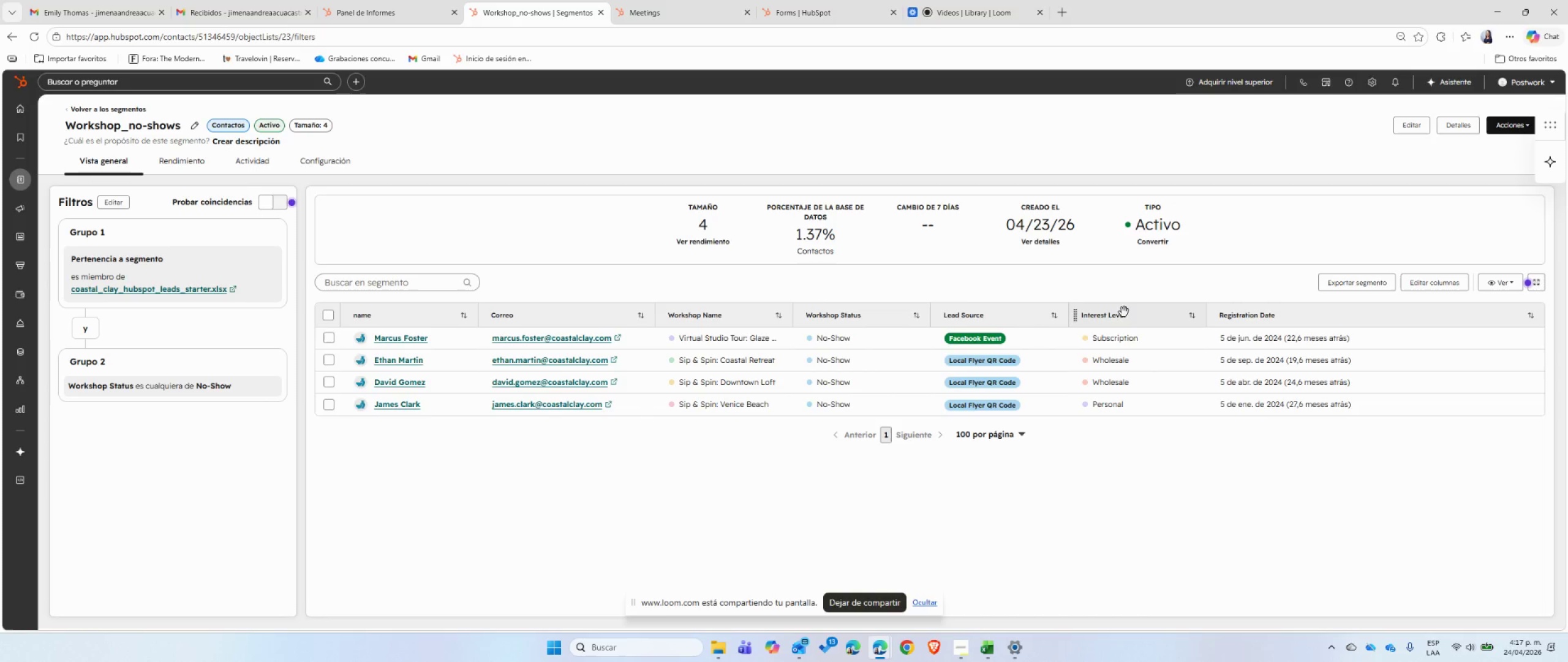 
wait(38.98)
 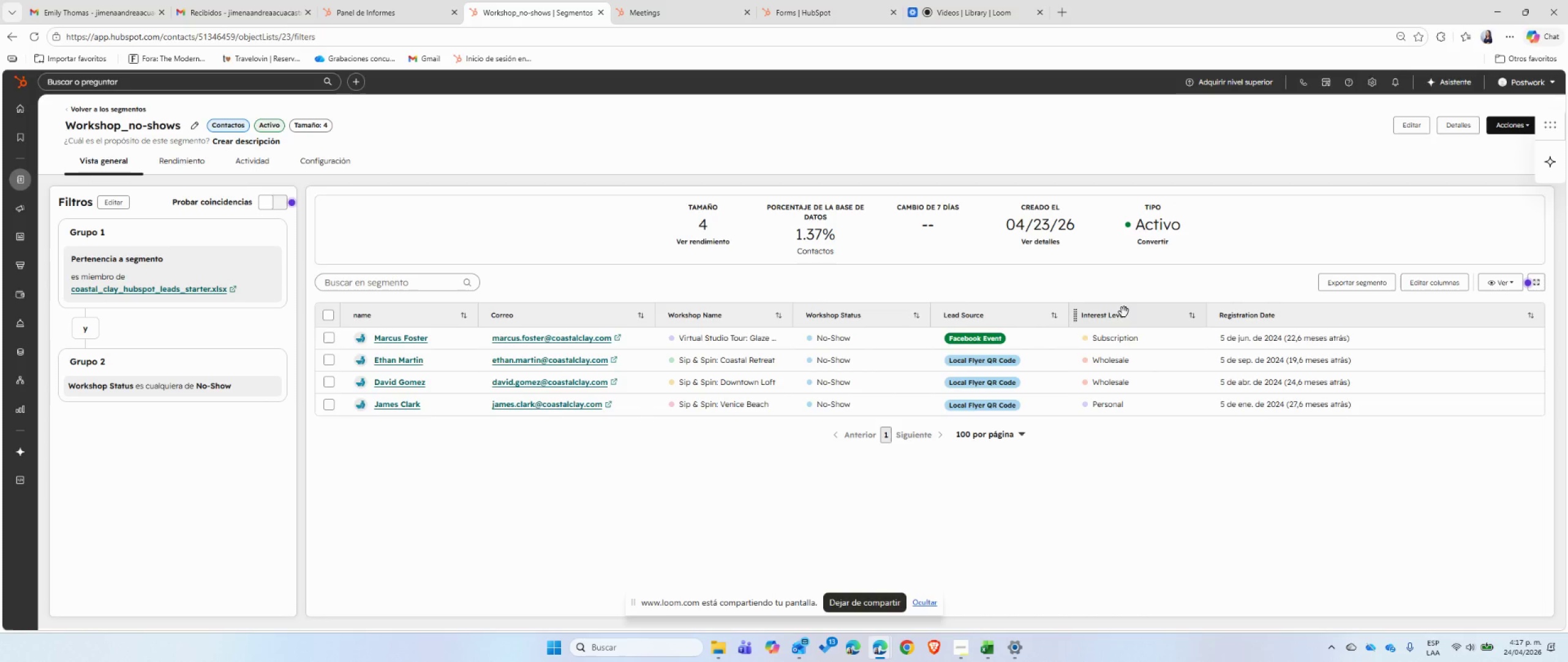 
scroll: coordinate [678, 381], scroll_direction: up, amount: 4.0
 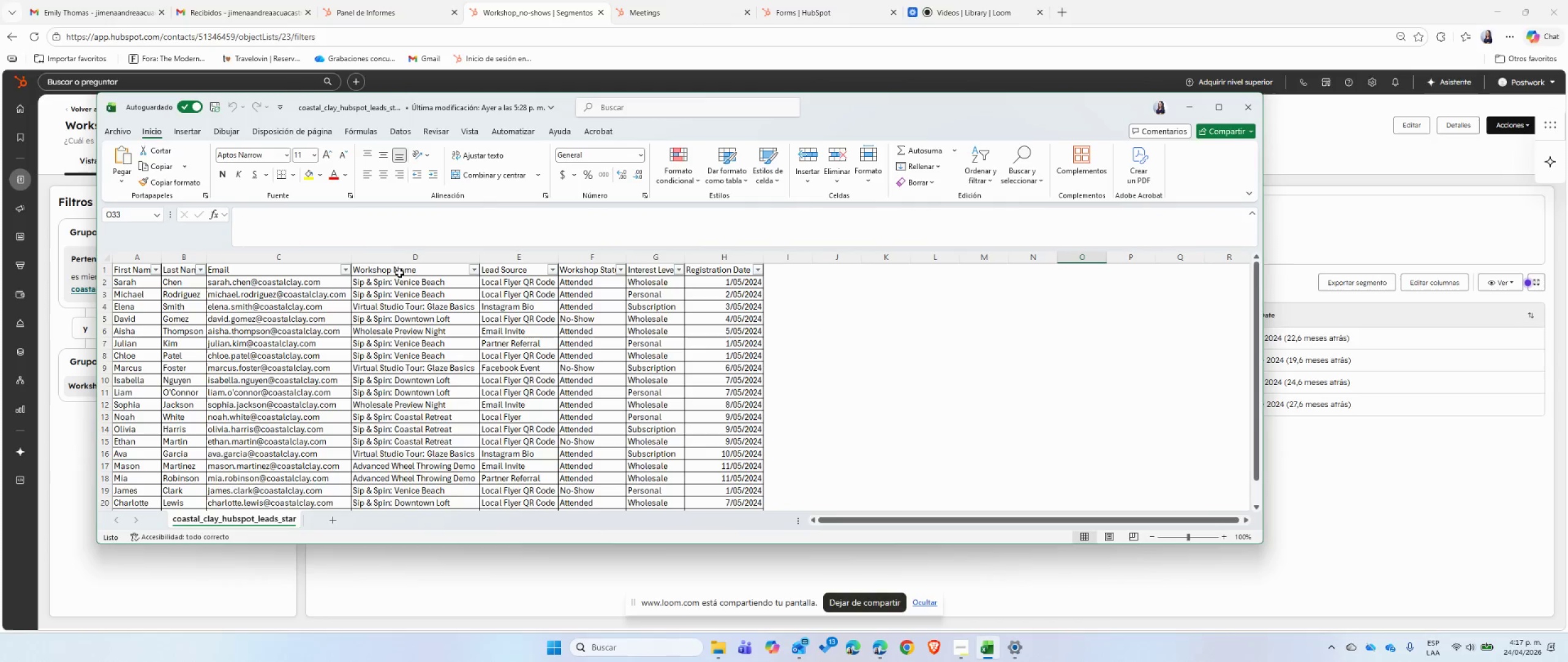 
left_click([399, 273])
 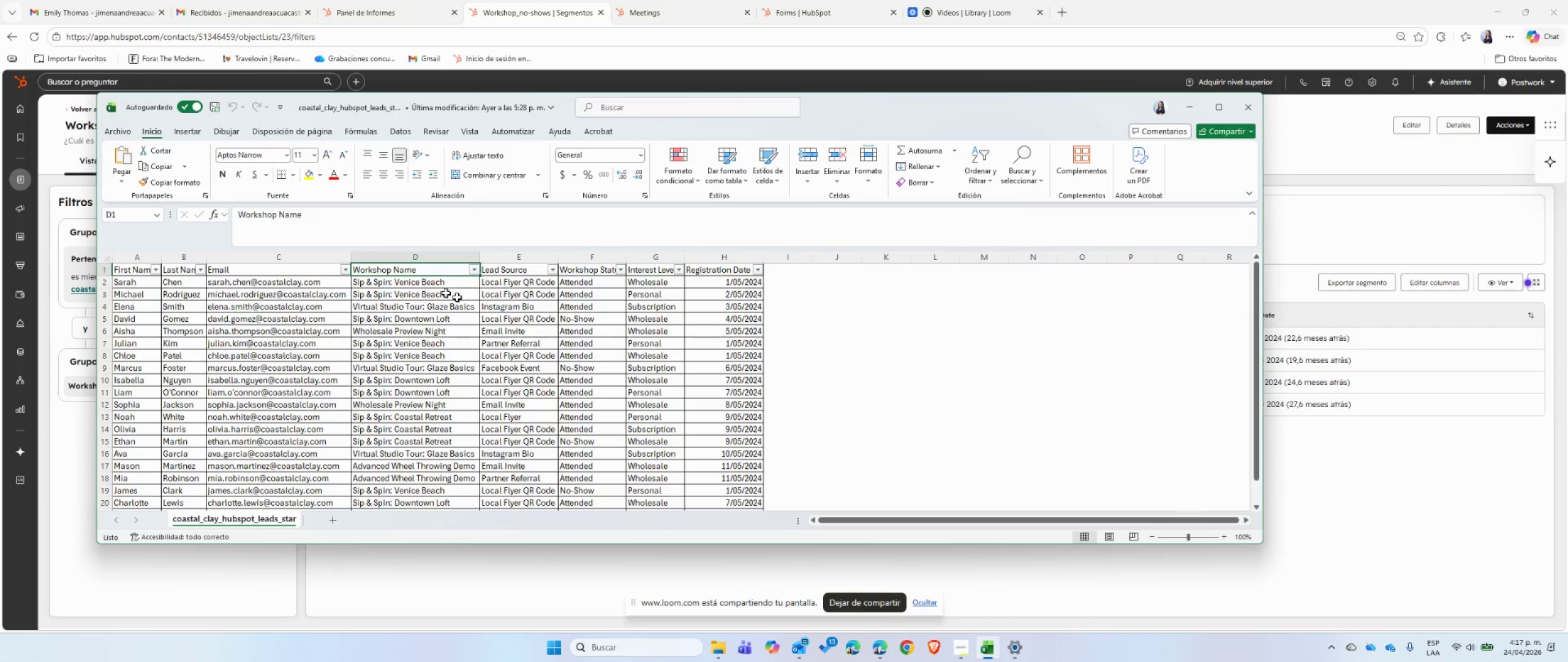 
left_click([507, 274])
 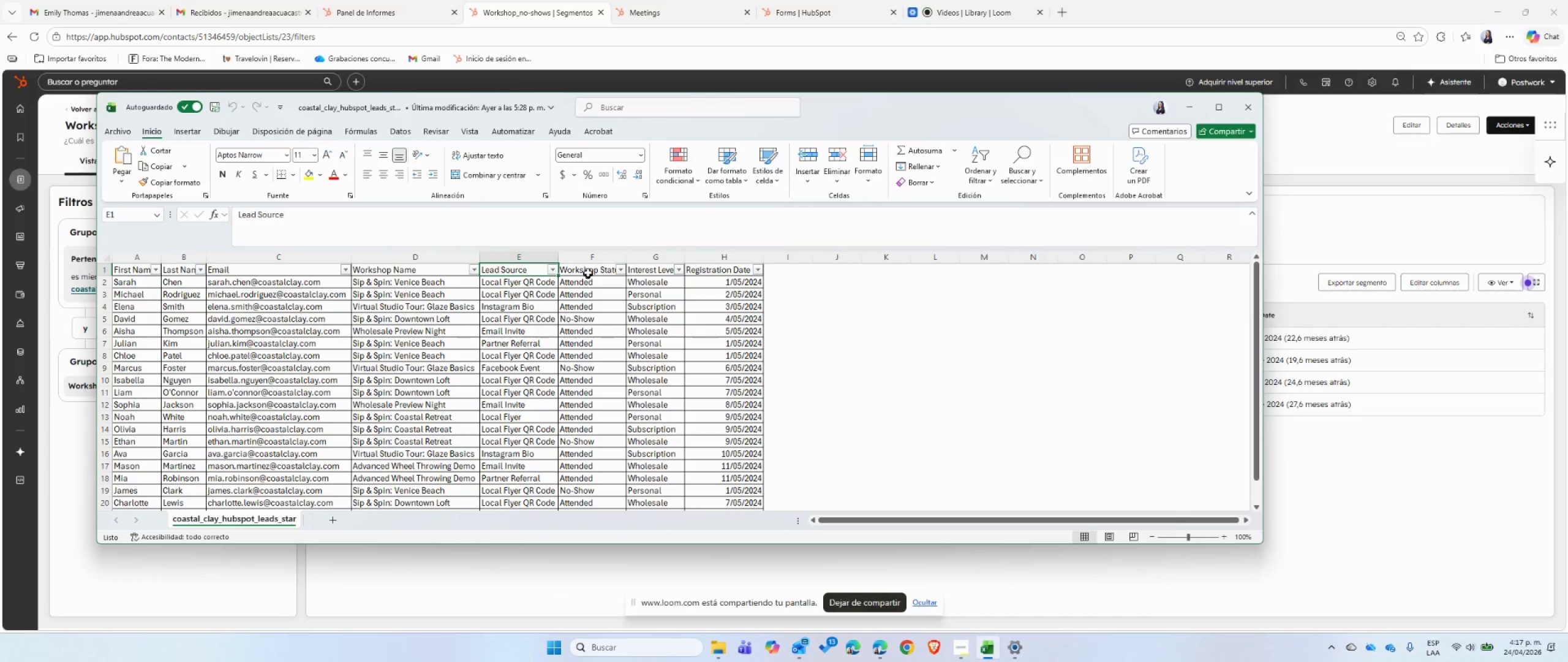 
left_click([588, 269])
 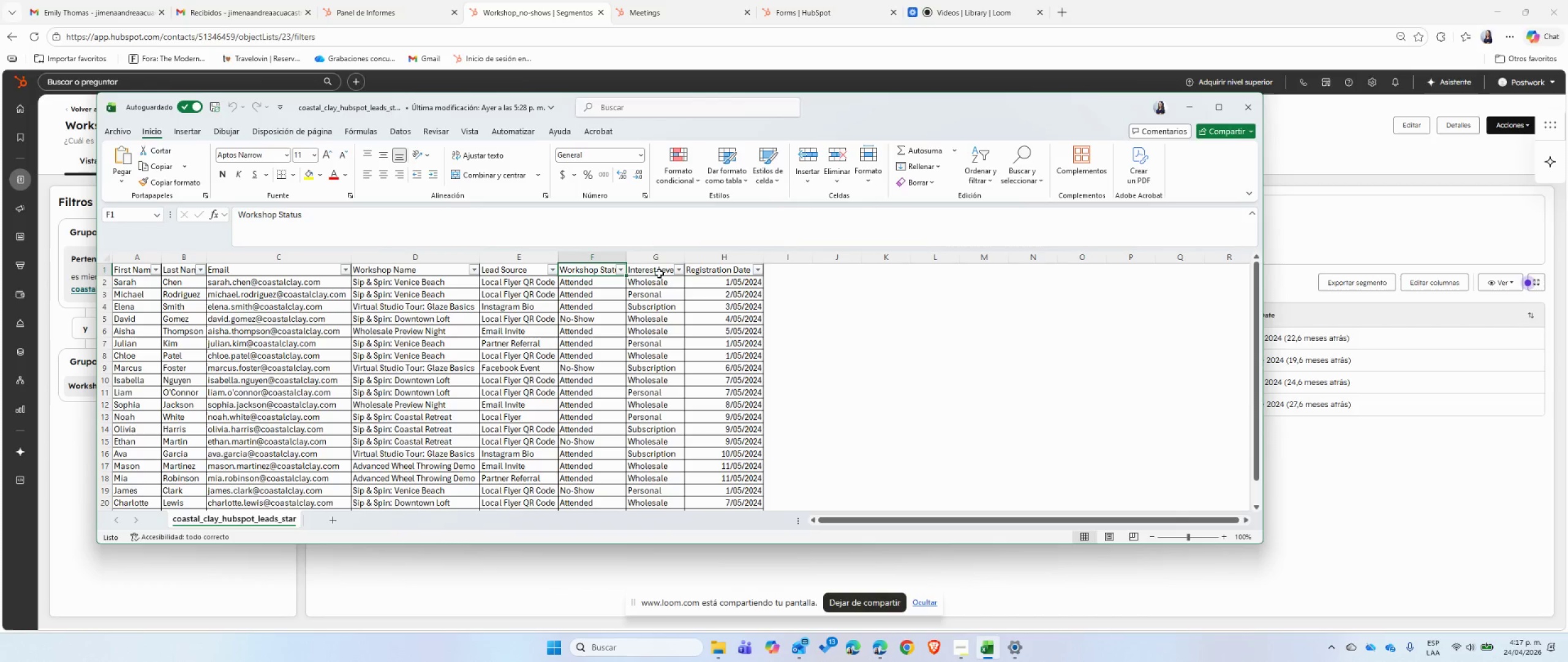 
left_click([651, 267])
 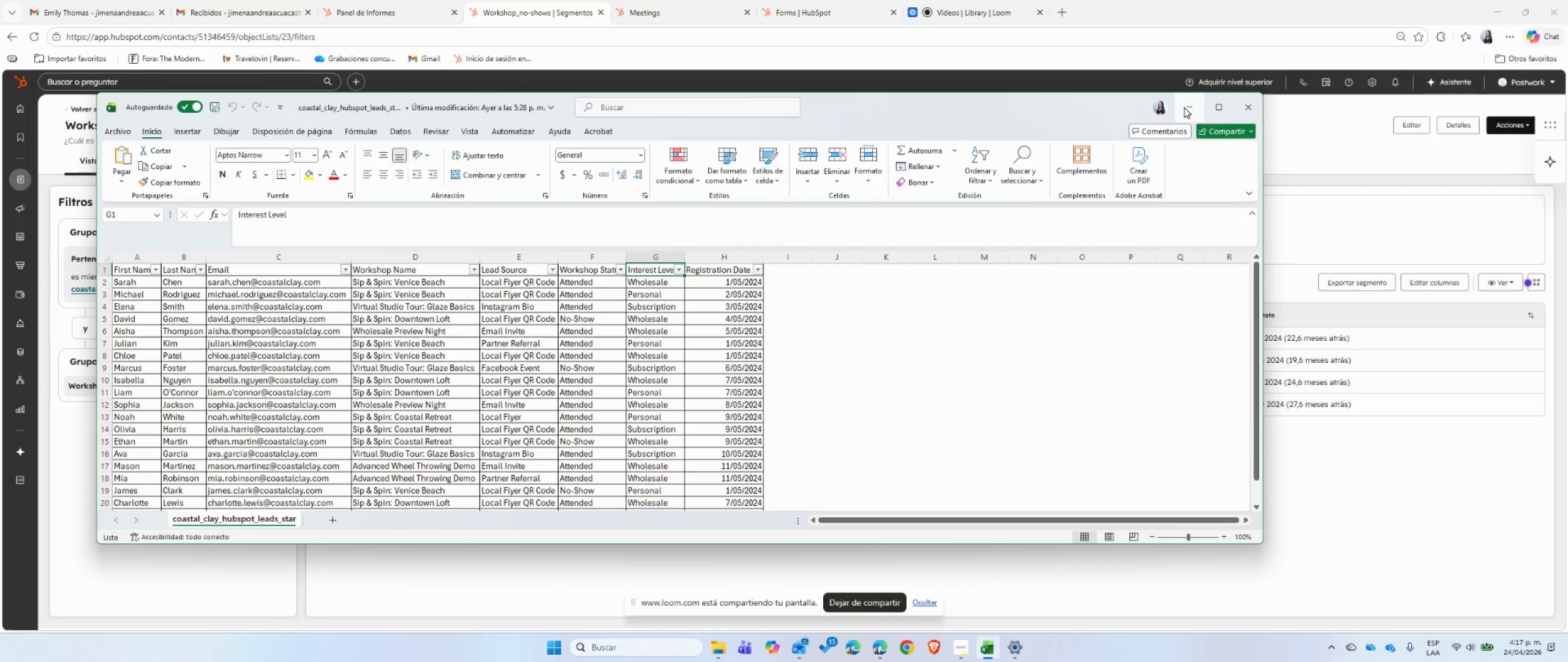 
left_click([709, 273])
 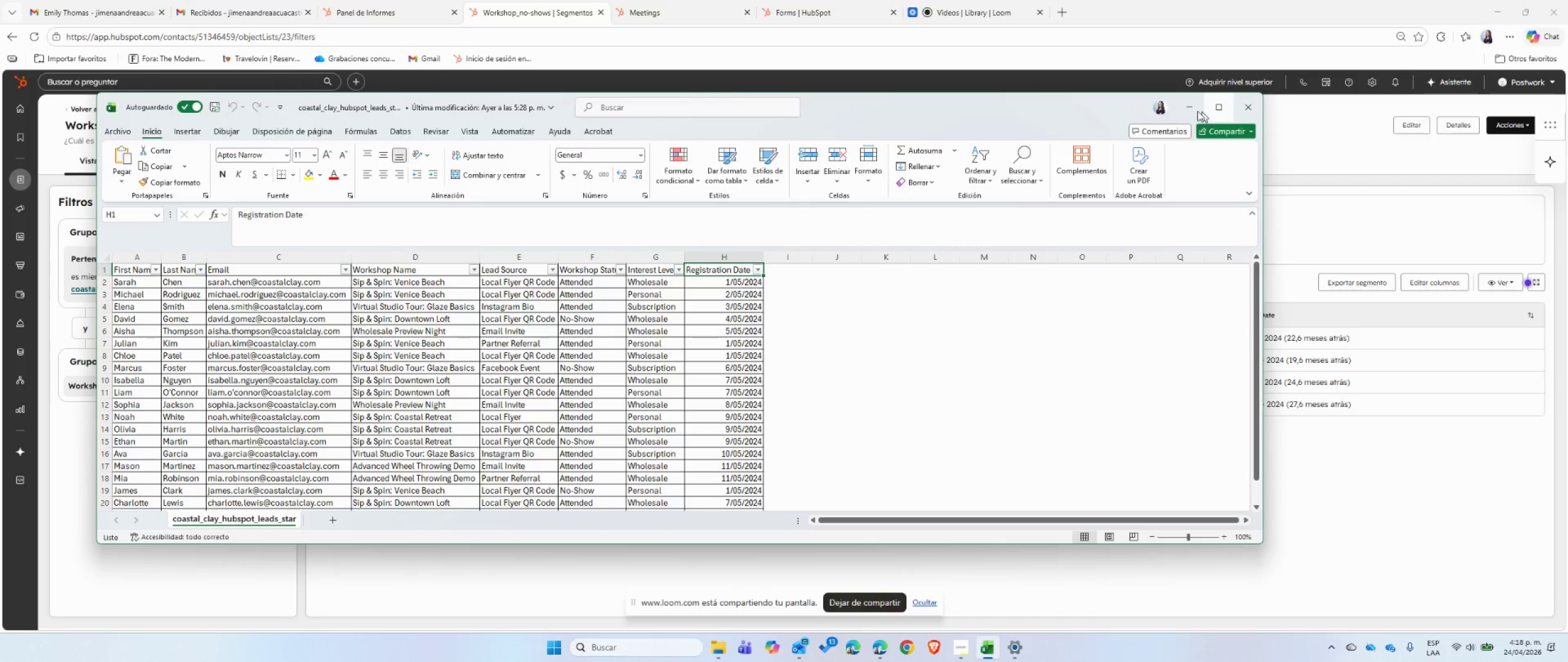 
left_click([1195, 110])
 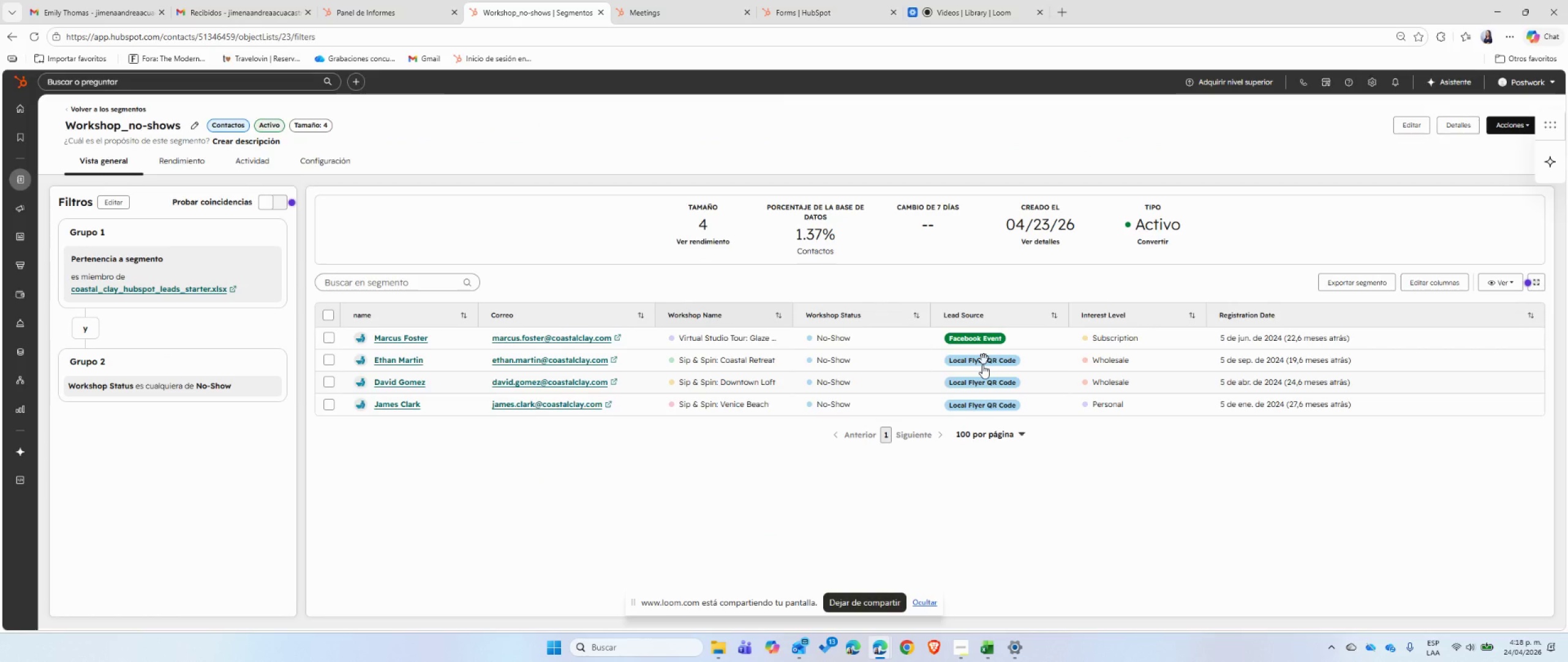 
wait(10.34)
 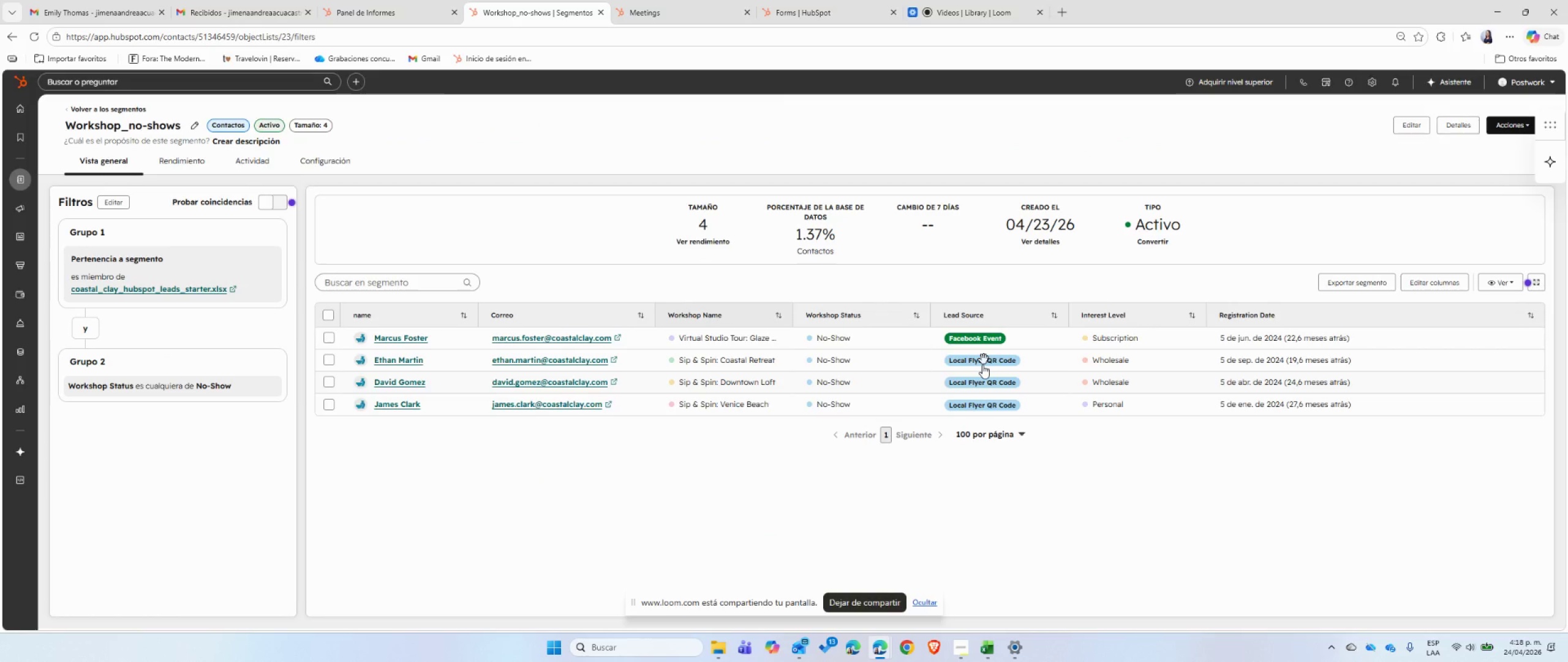 
left_click([658, 1])
 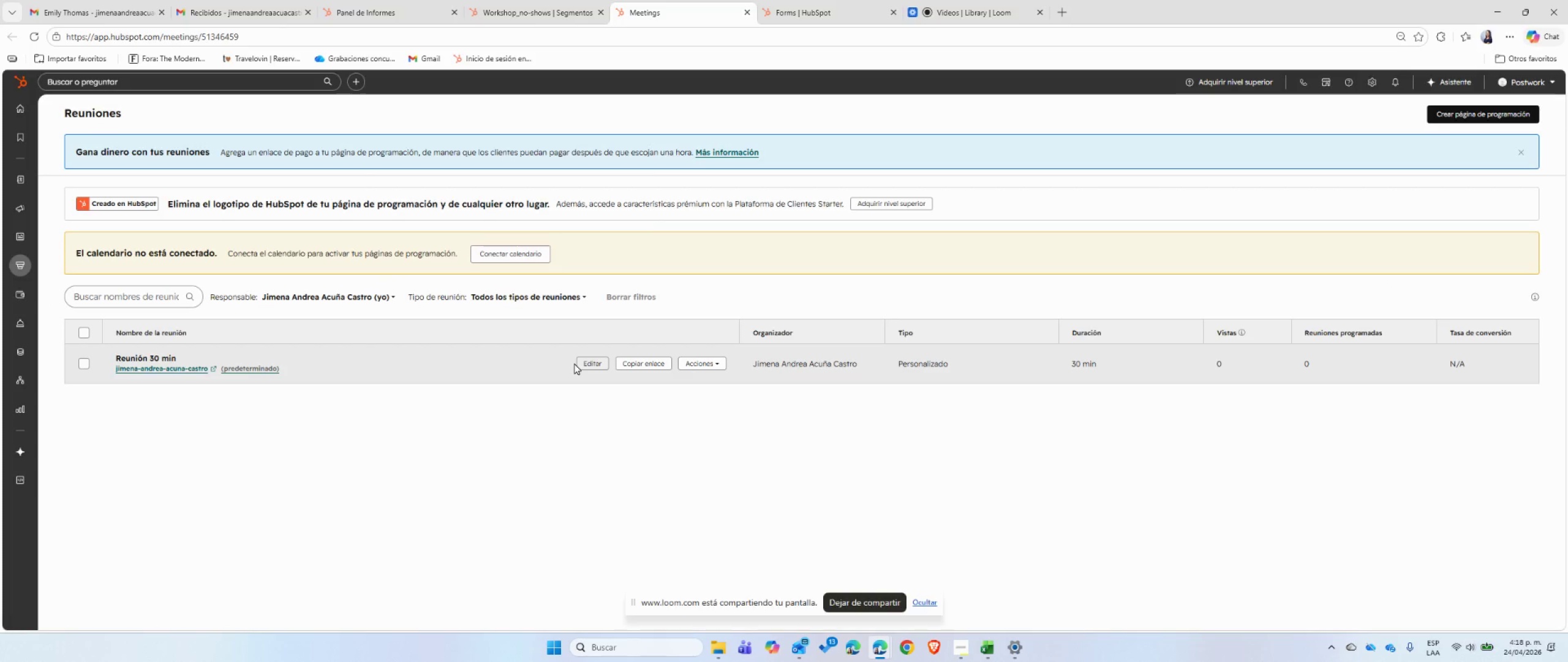 
left_click([602, 368])
 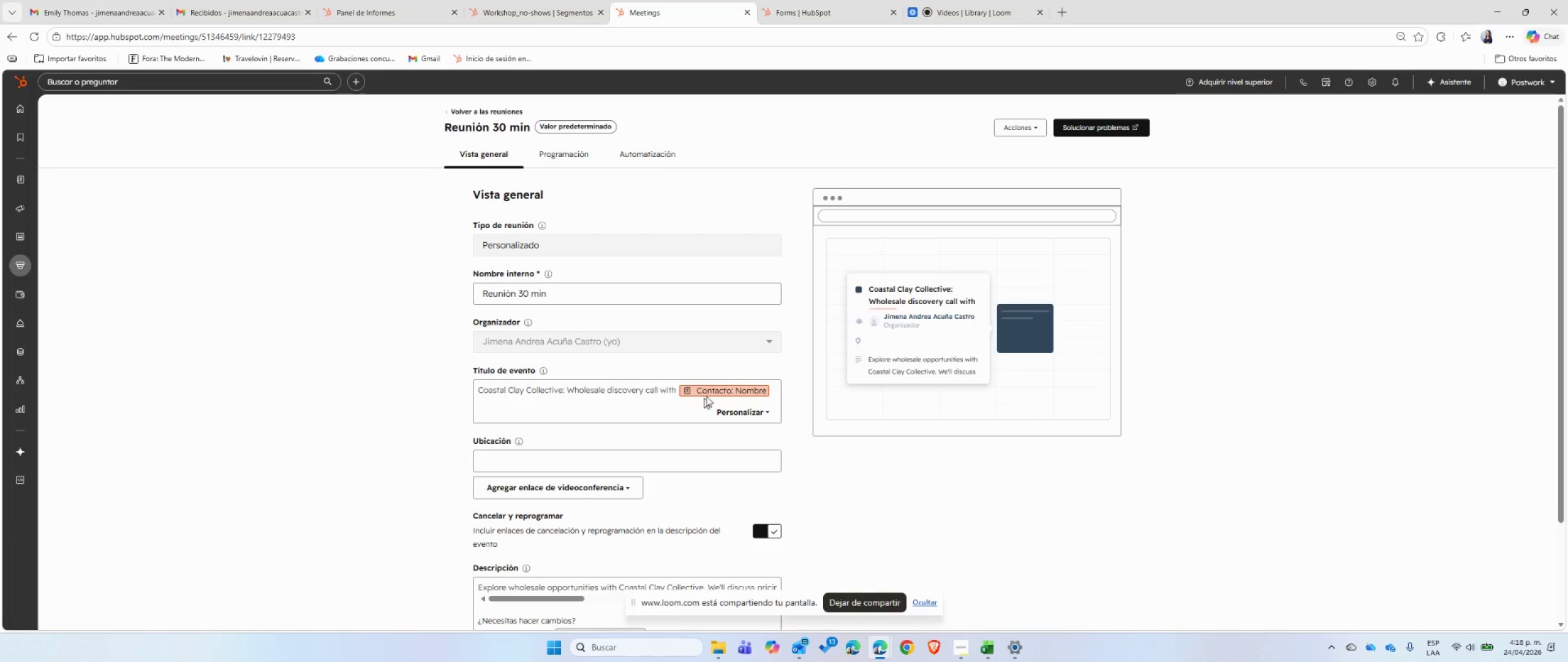 
wait(6.86)
 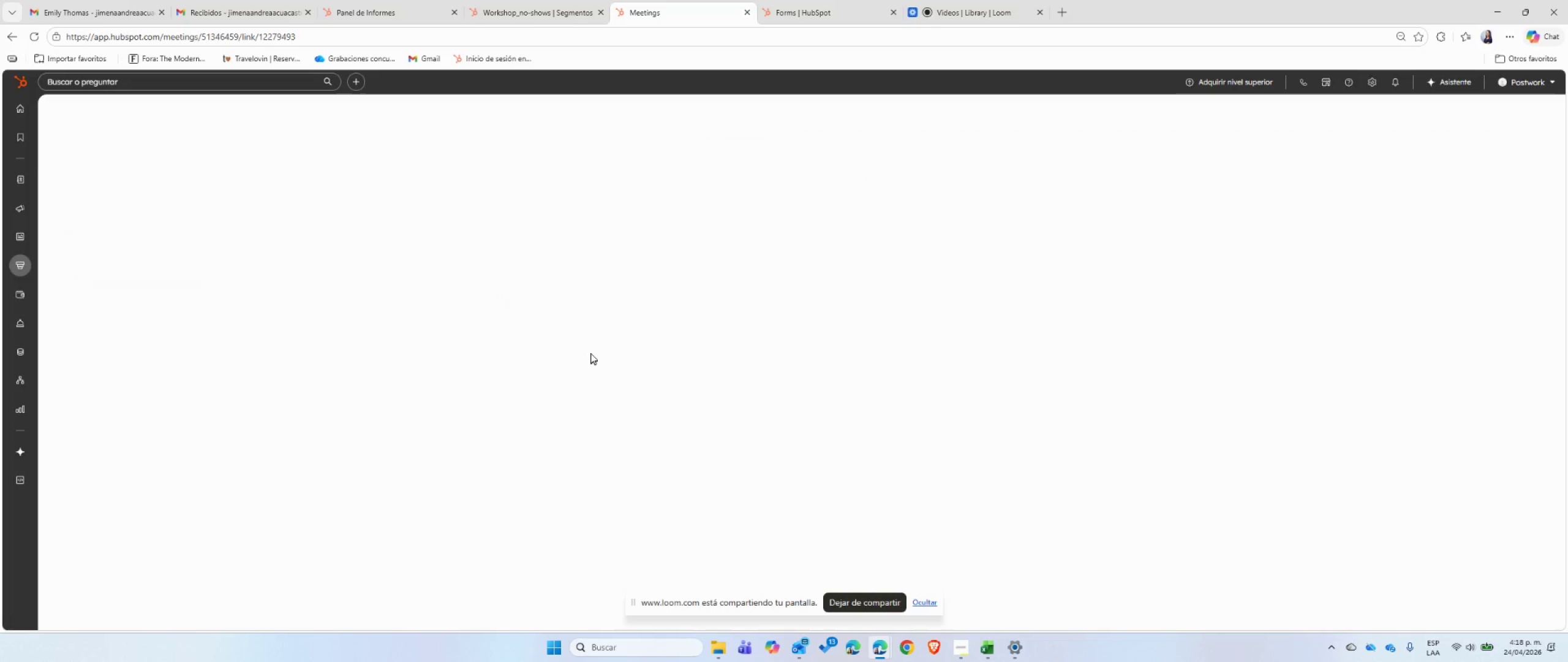 
left_click_drag(start_coordinate=[478, 391], to_coordinate=[674, 396])
 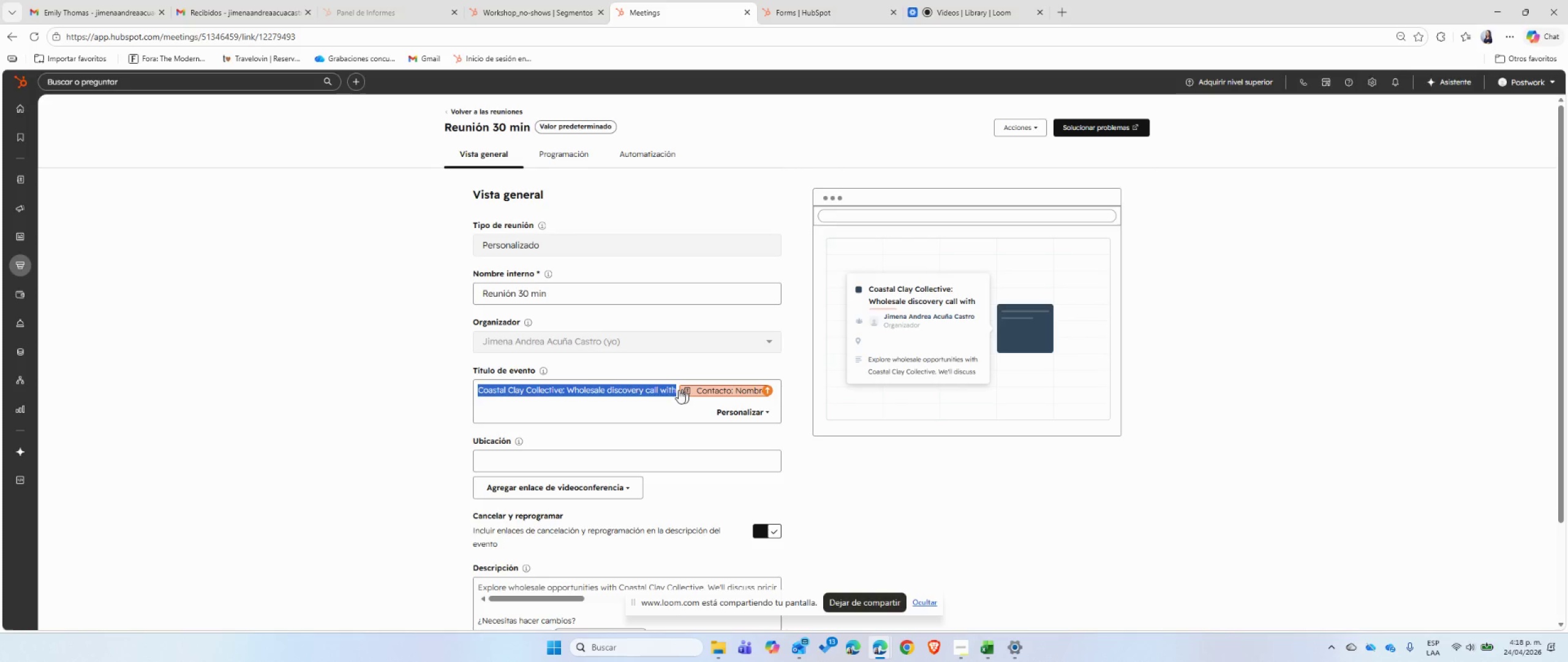 
wait(9.98)
 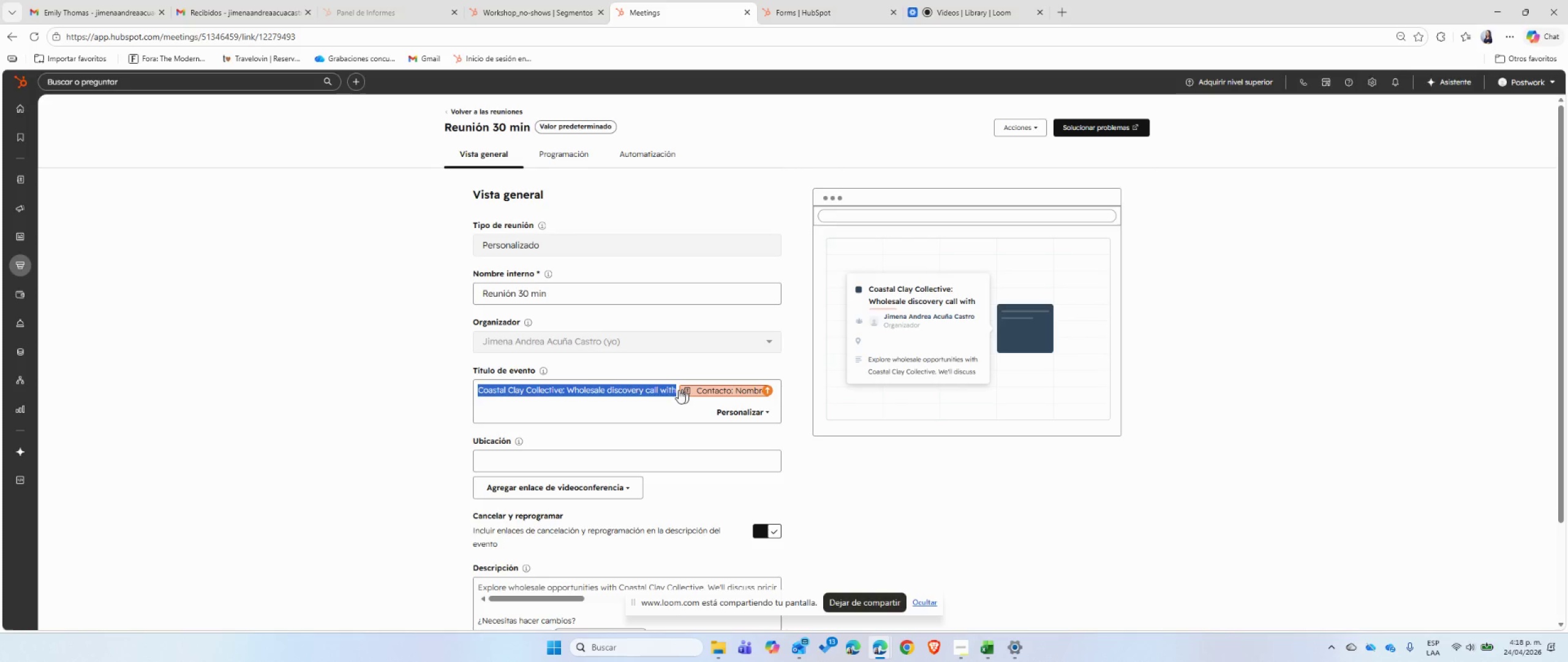 
scroll: coordinate [679, 403], scroll_direction: down, amount: 2.0
 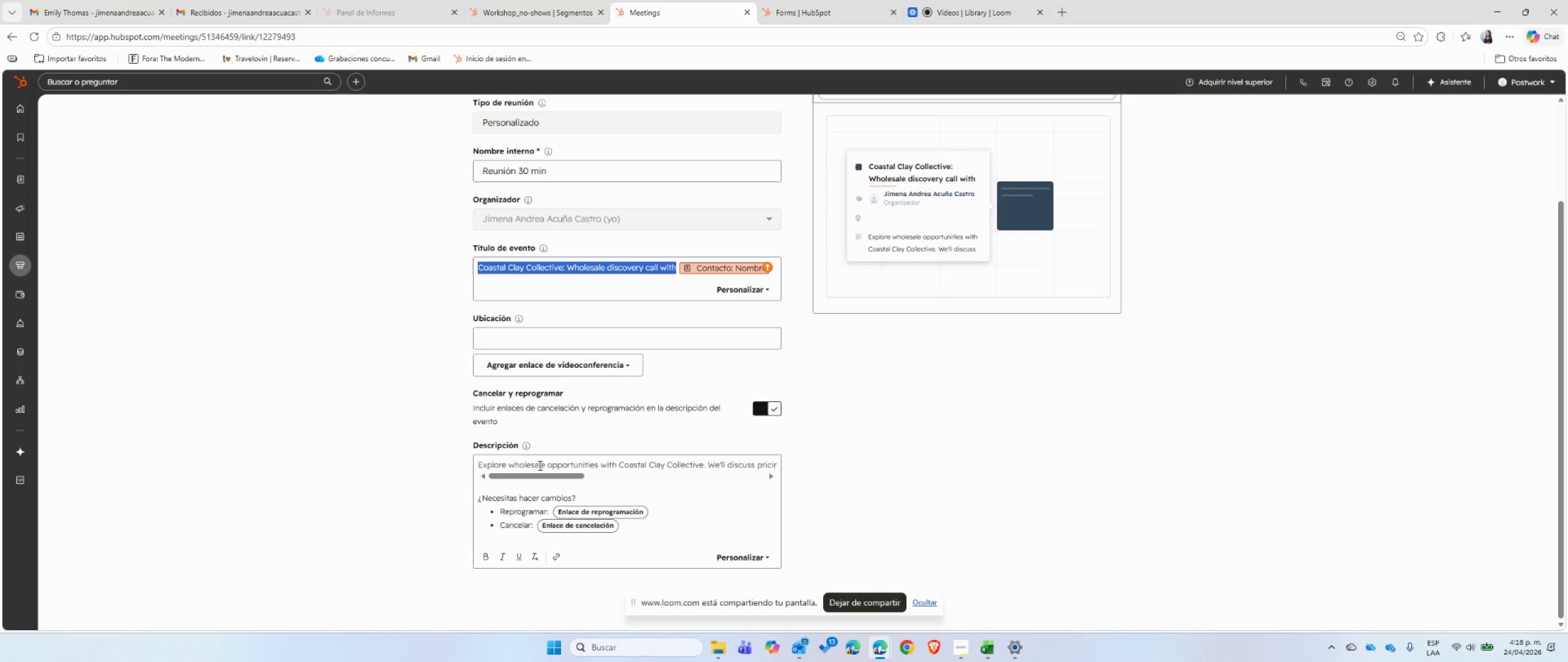 
double_click([539, 465])
 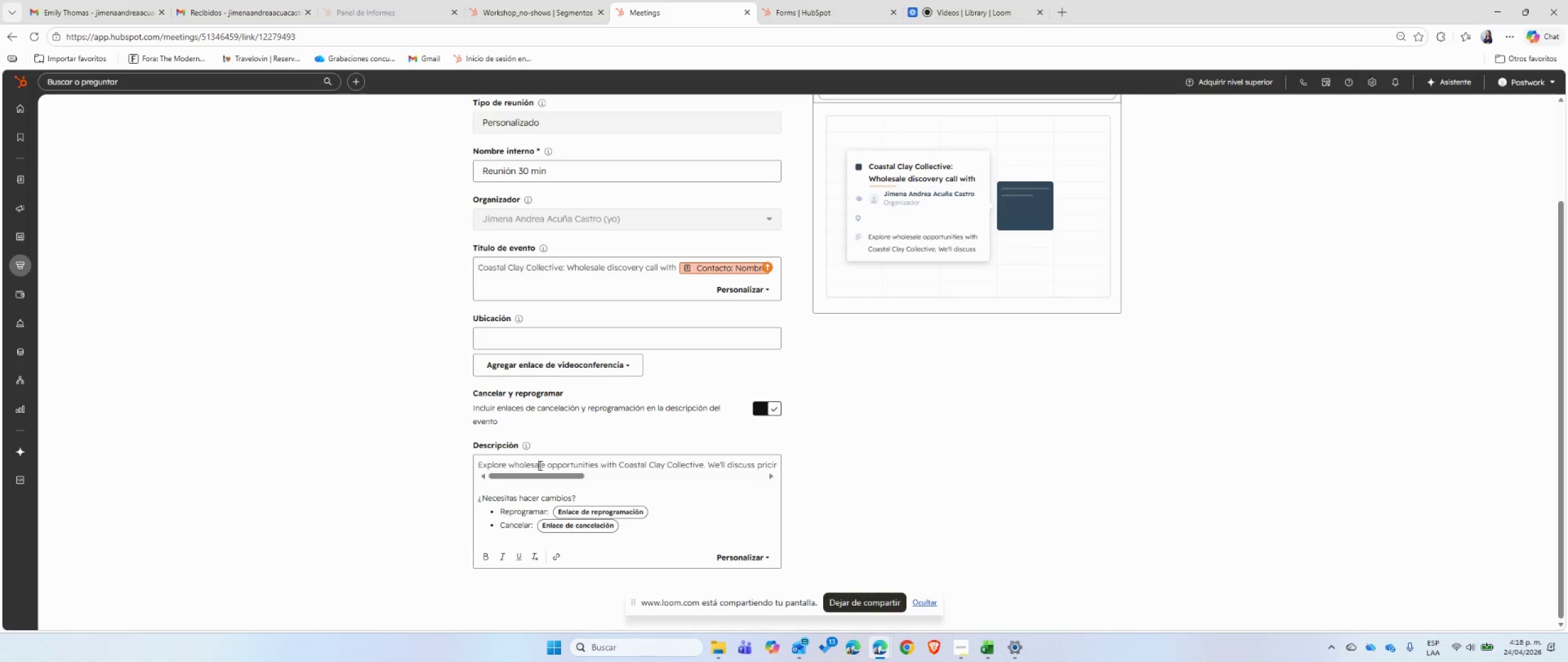 
triple_click([539, 465])
 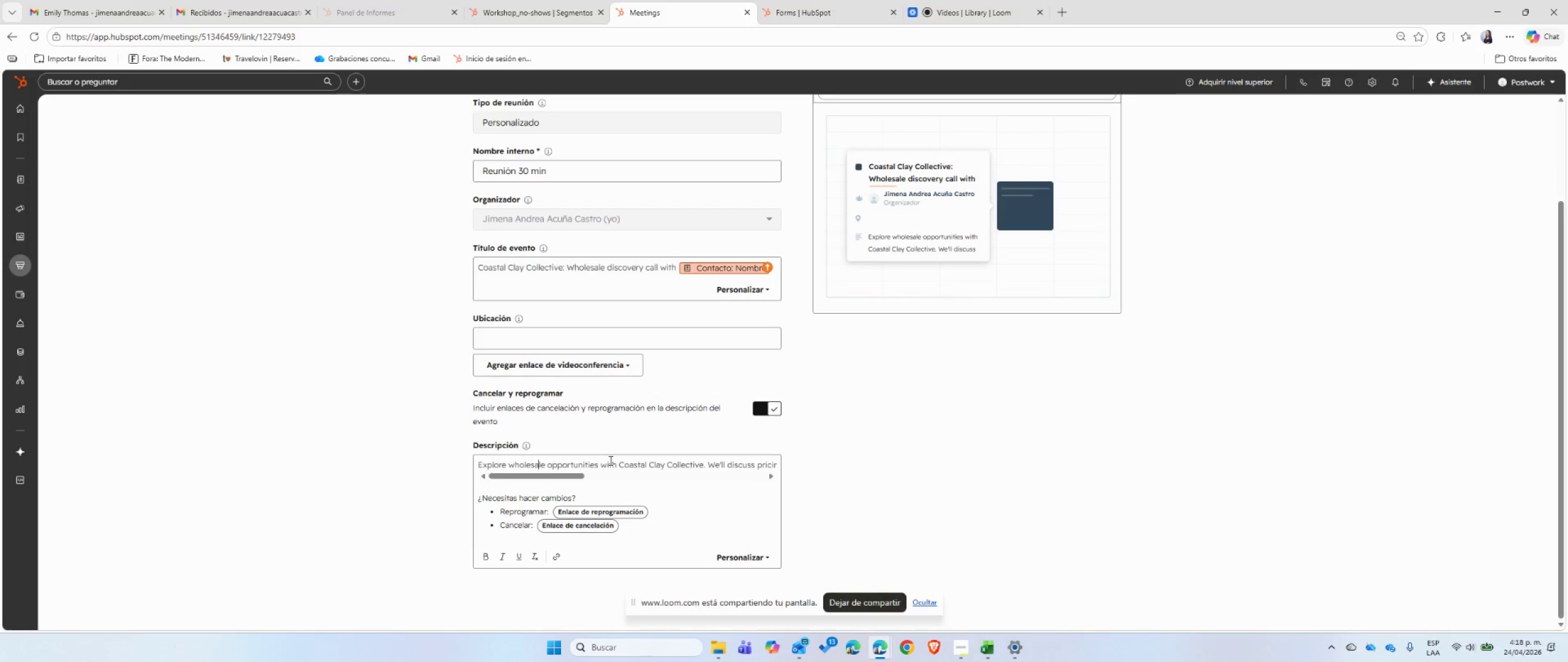 
double_click([609, 460])
 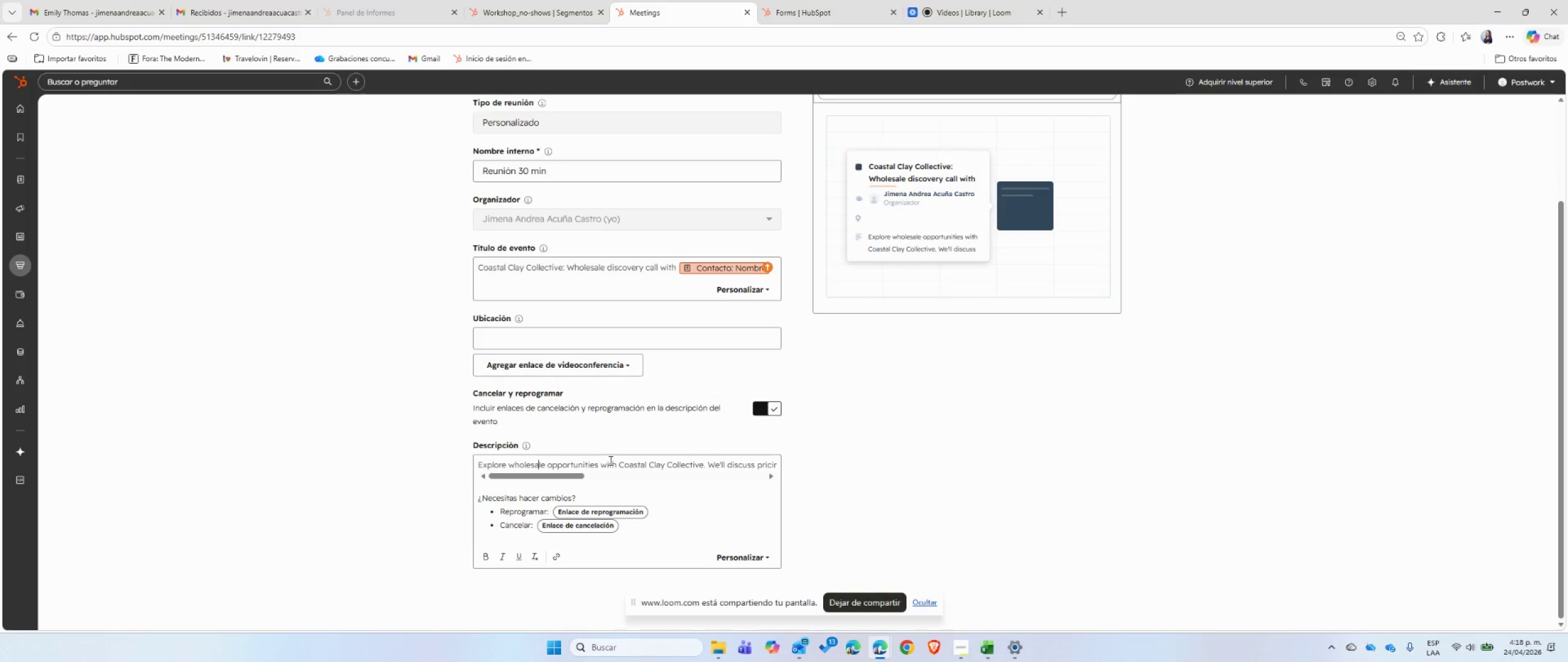 
triple_click([609, 460])
 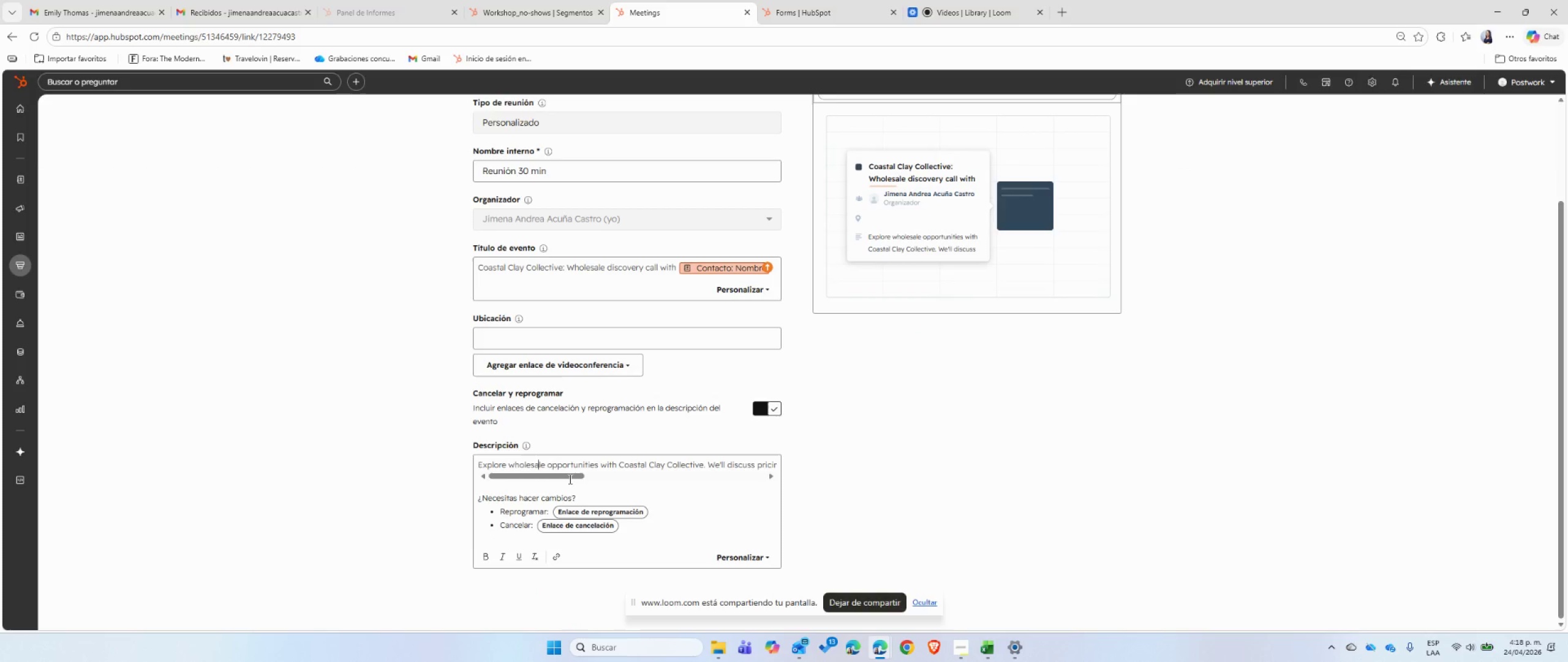 
left_click_drag(start_coordinate=[569, 478], to_coordinate=[703, 473])
 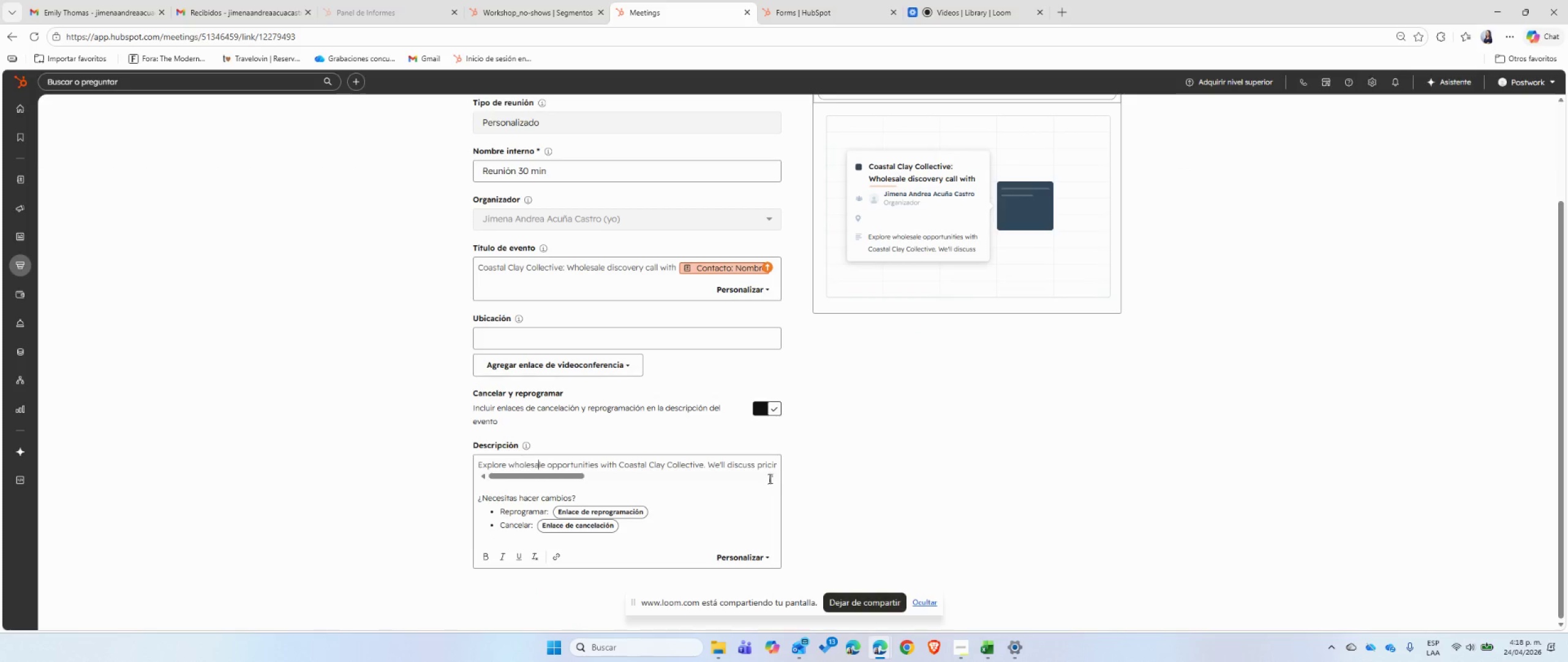 
left_click([771, 476])
 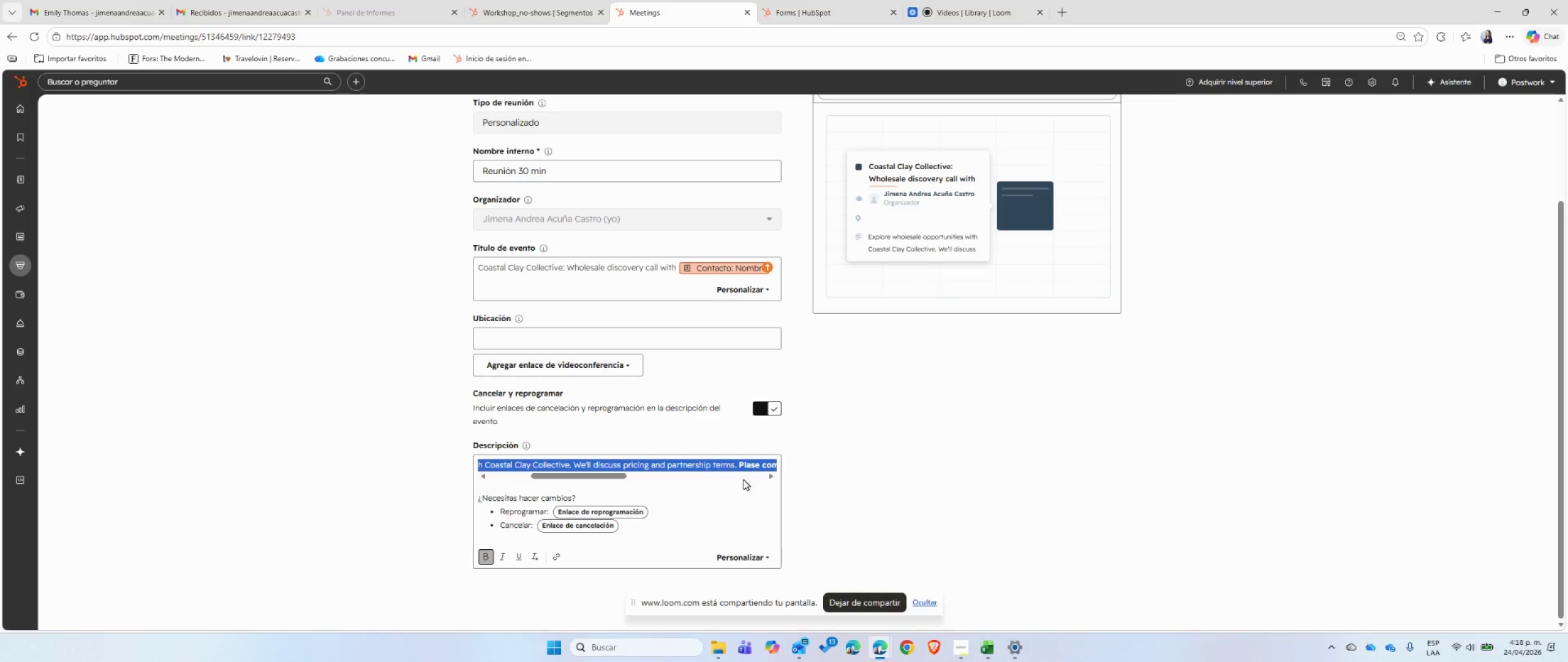 
left_click_drag(start_coordinate=[608, 476], to_coordinate=[538, 473])
 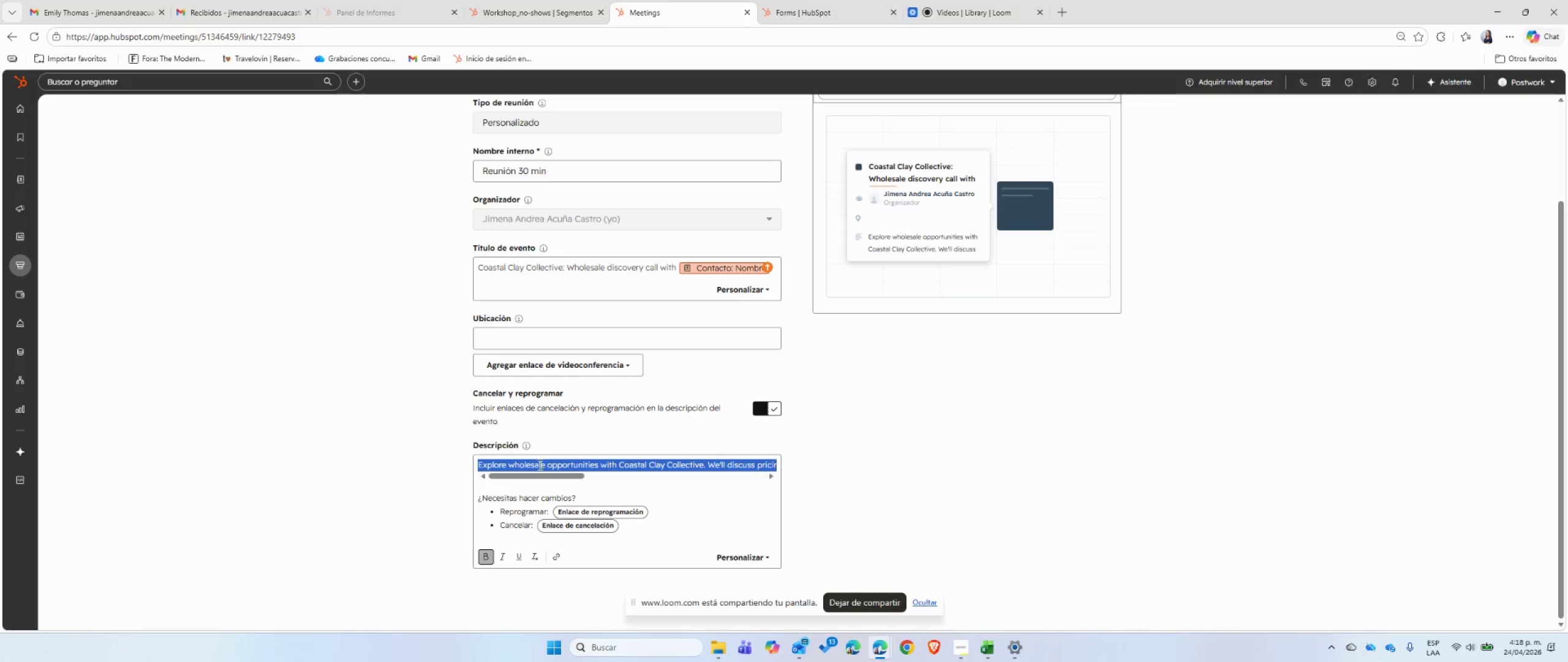 
left_click([539, 465])
 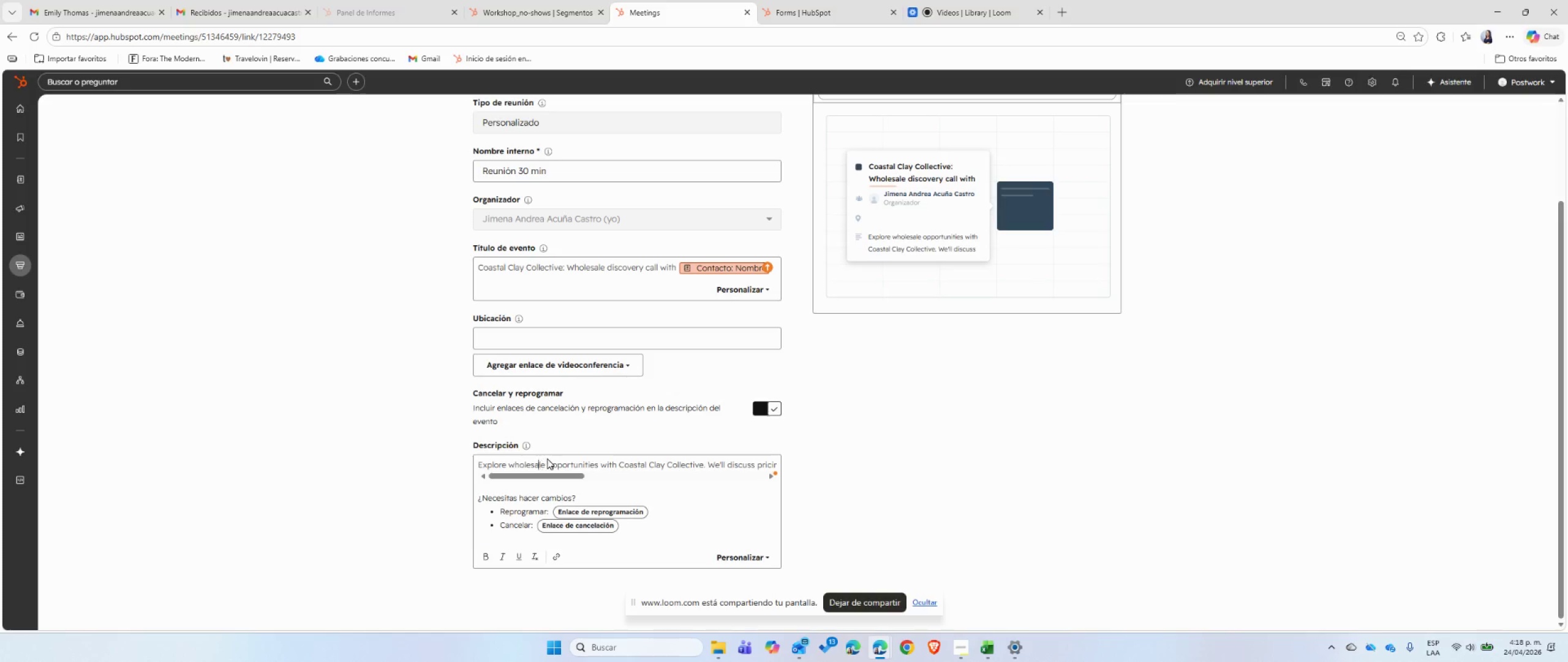 
scroll: coordinate [535, 458], scroll_direction: up, amount: 4.0
 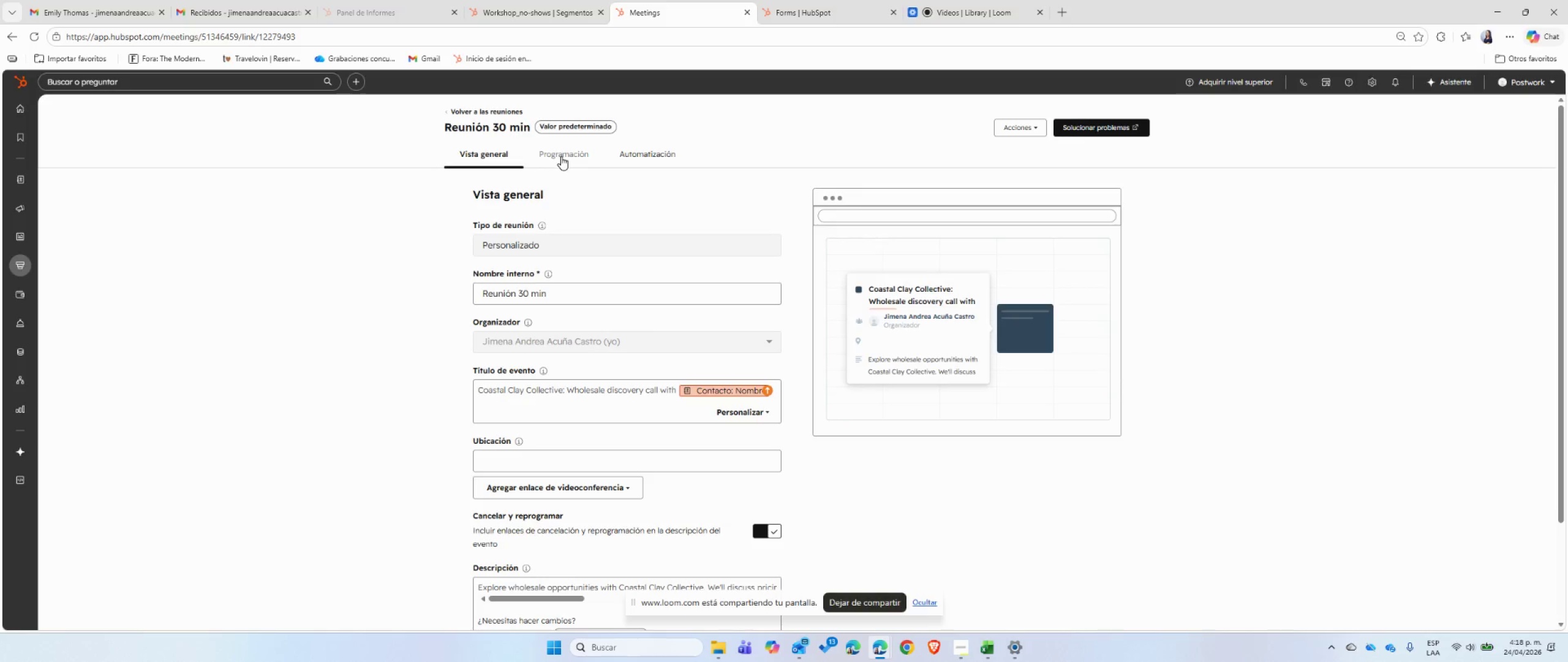 
left_click([561, 156])
 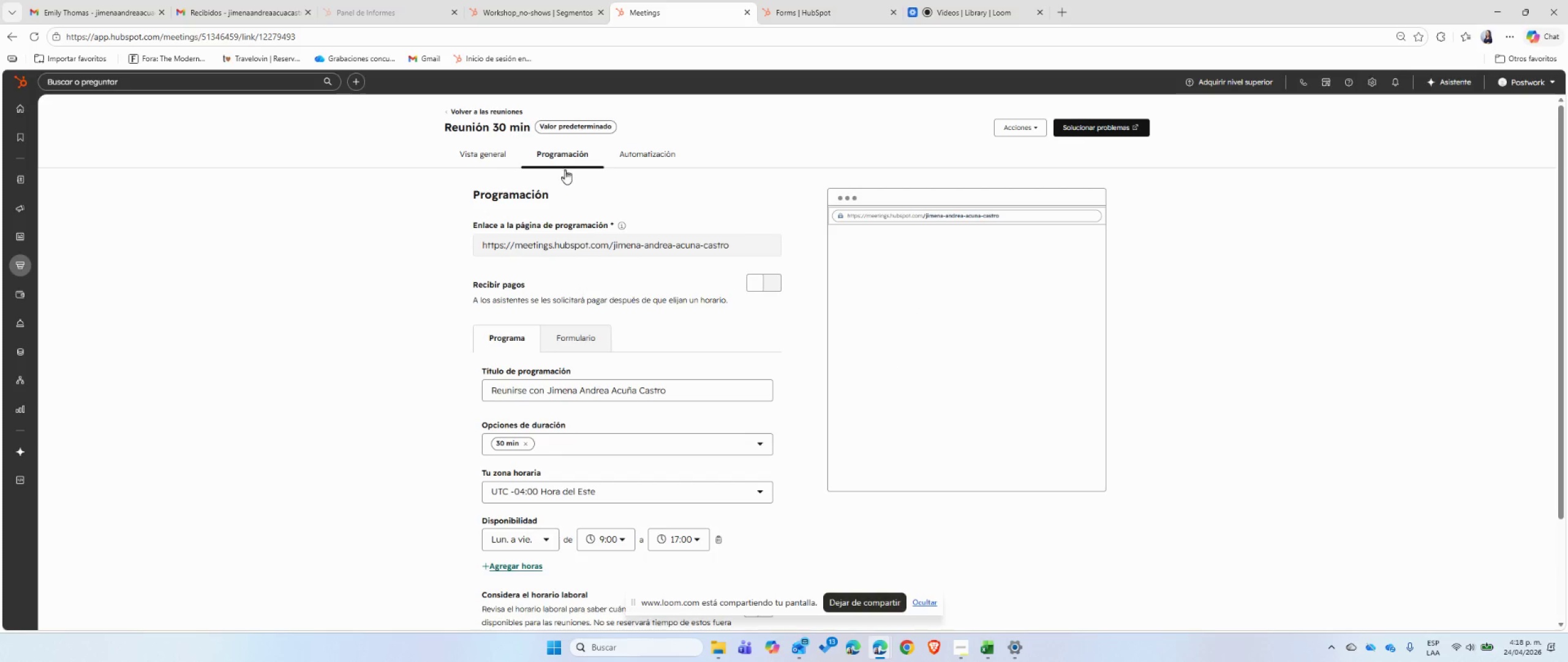 
scroll: coordinate [673, 440], scroll_direction: up, amount: 2.0
 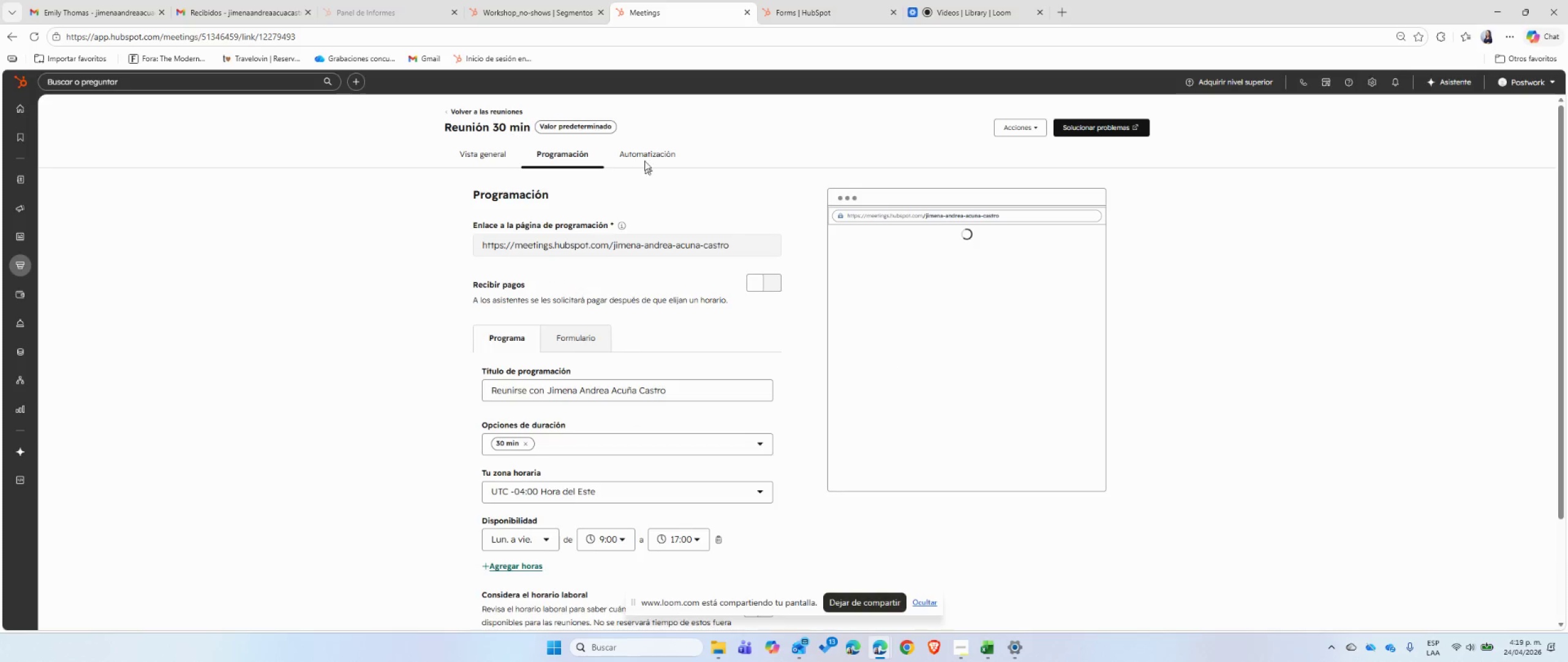 
left_click([644, 154])